 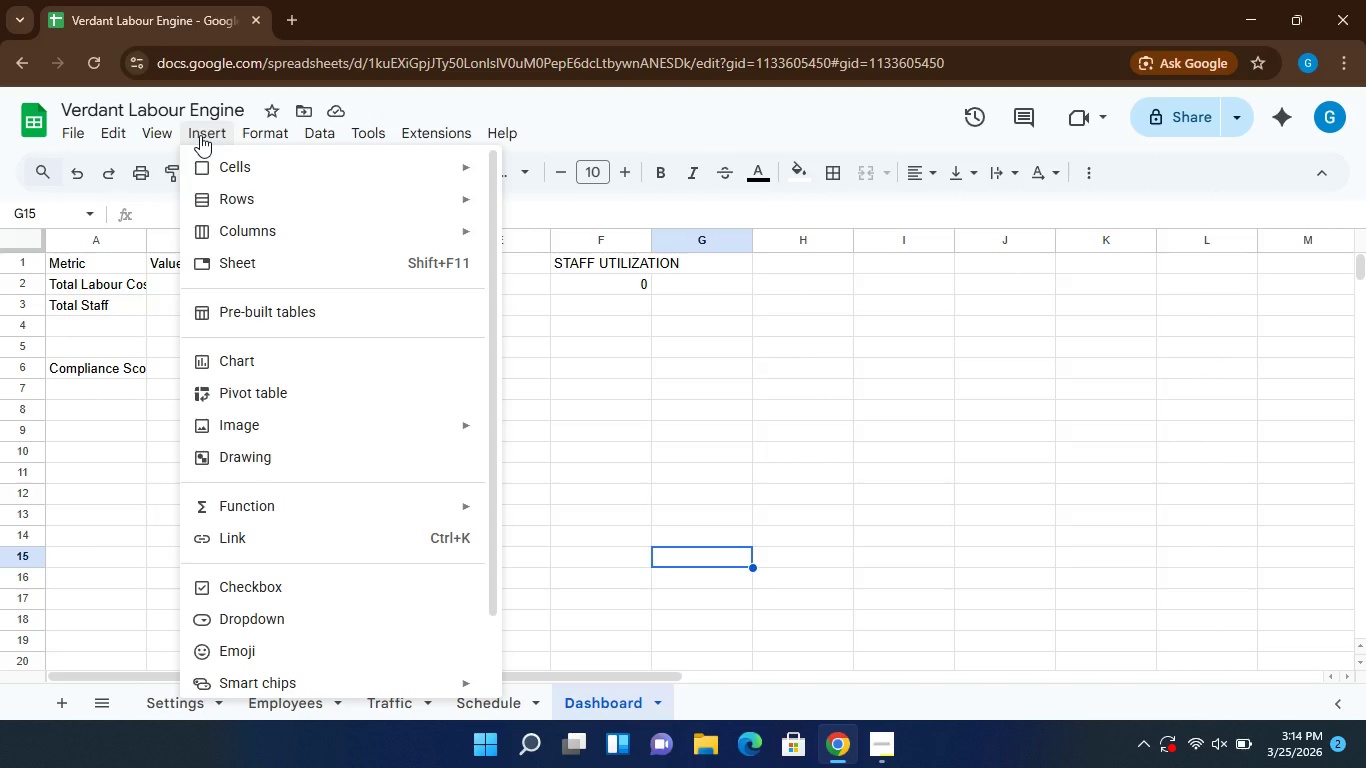 
left_click([255, 368])
 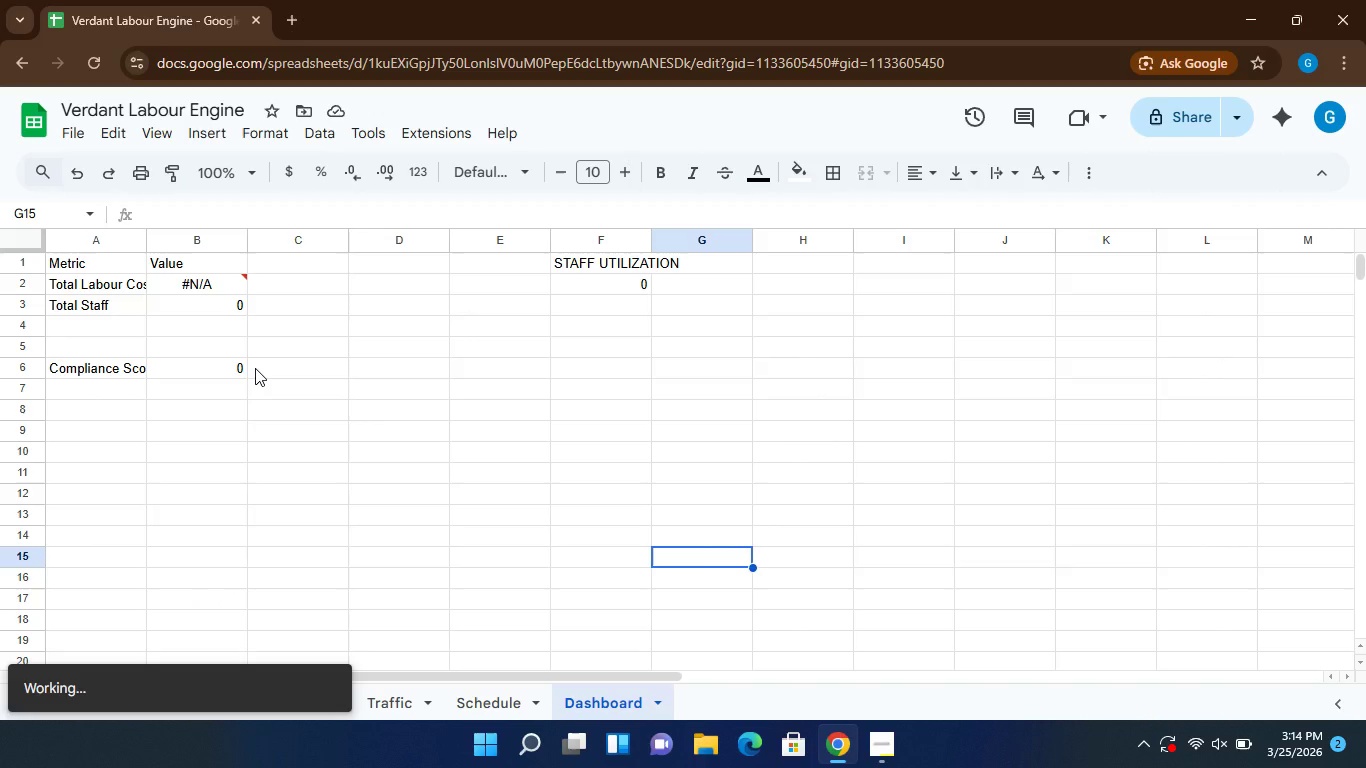 
wait(8.64)
 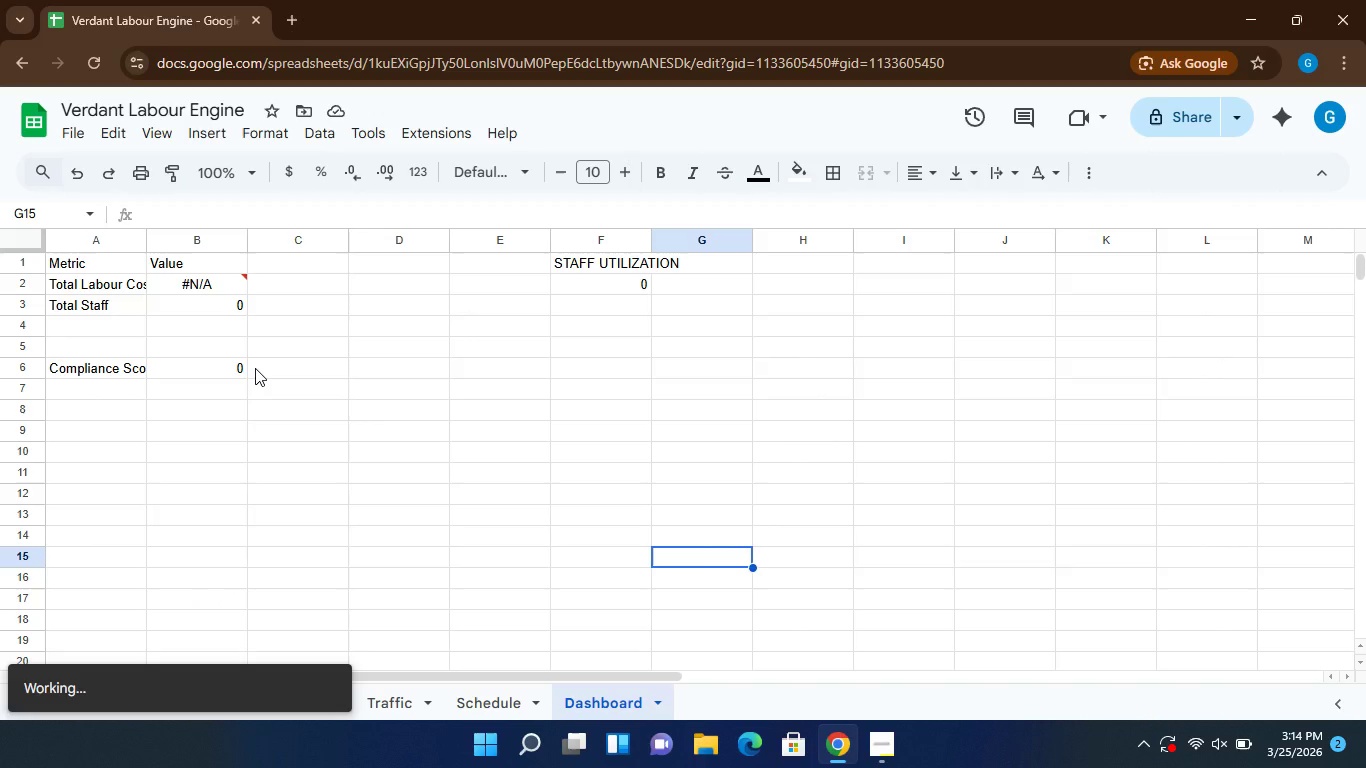 
left_click([1303, 314])
 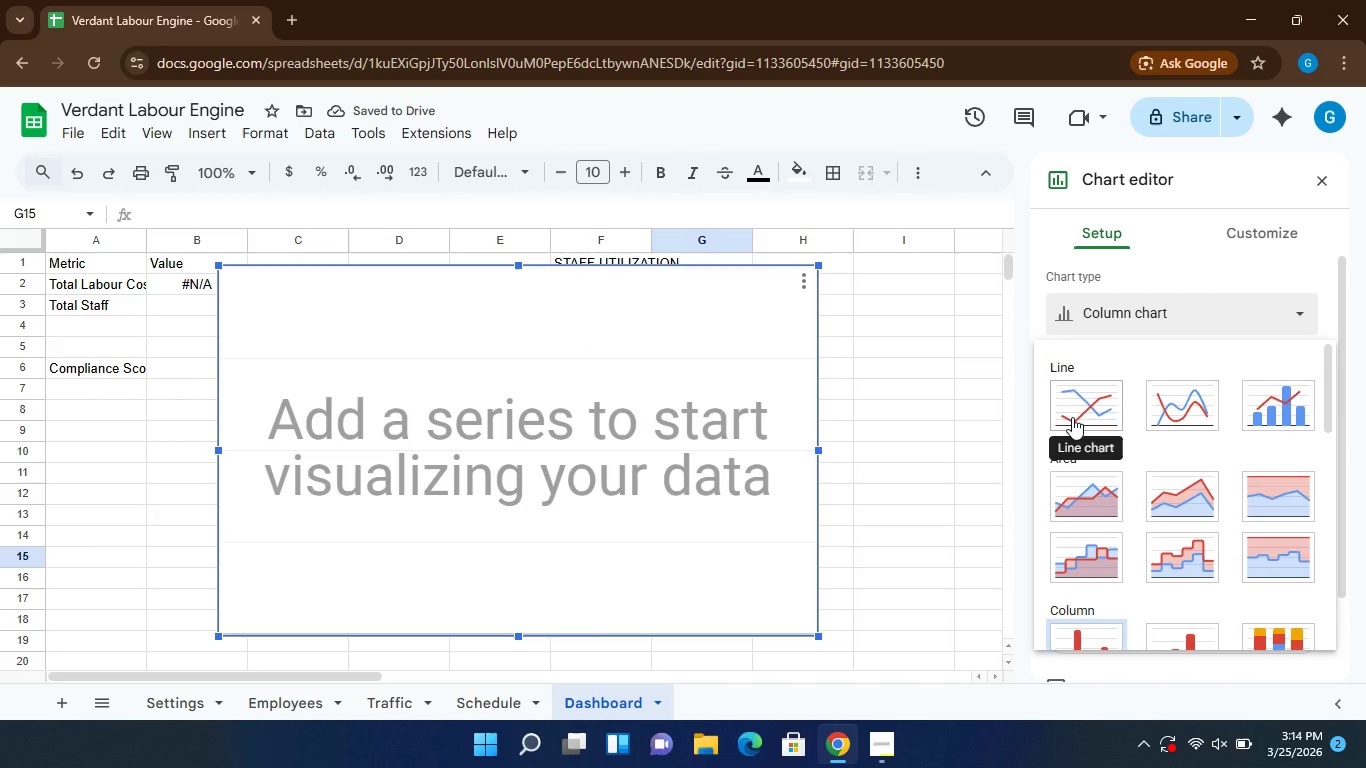 
left_click([1072, 417])
 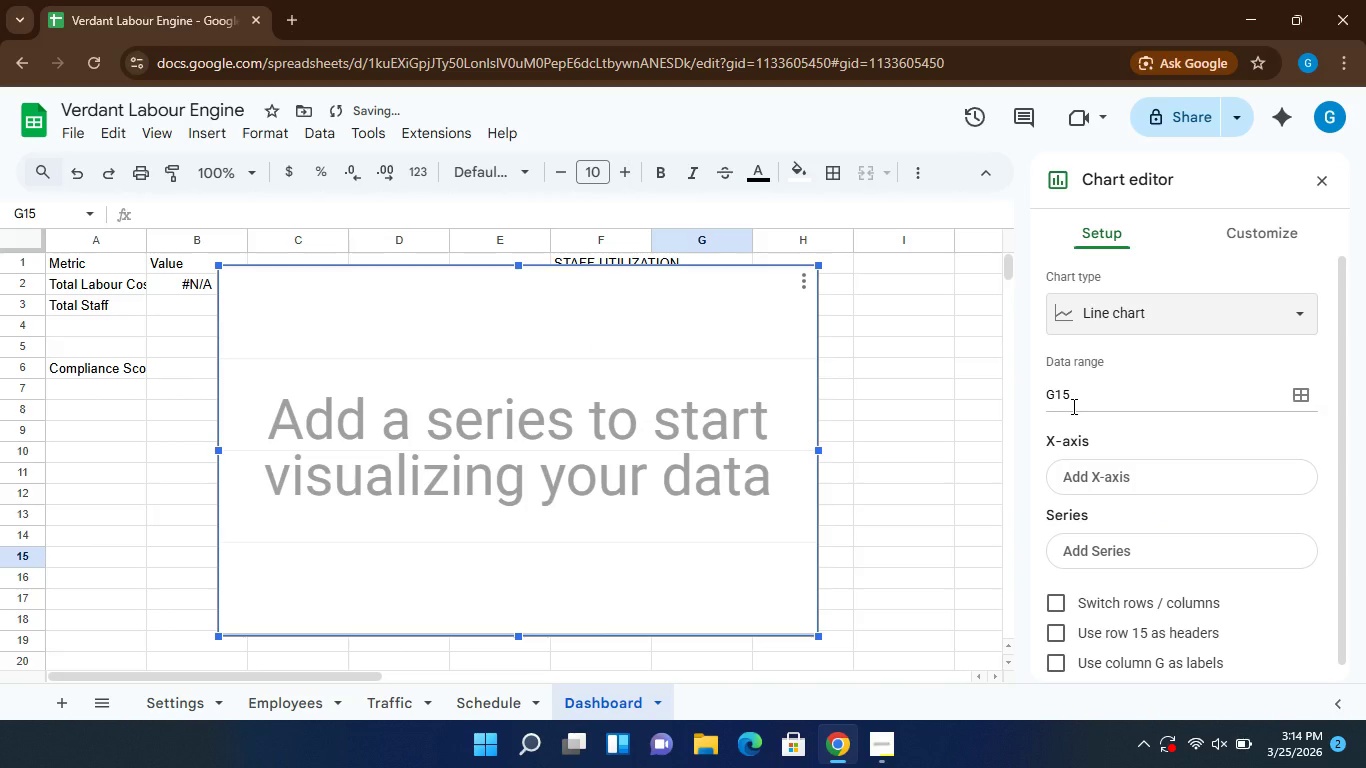 
left_click([1073, 396])
 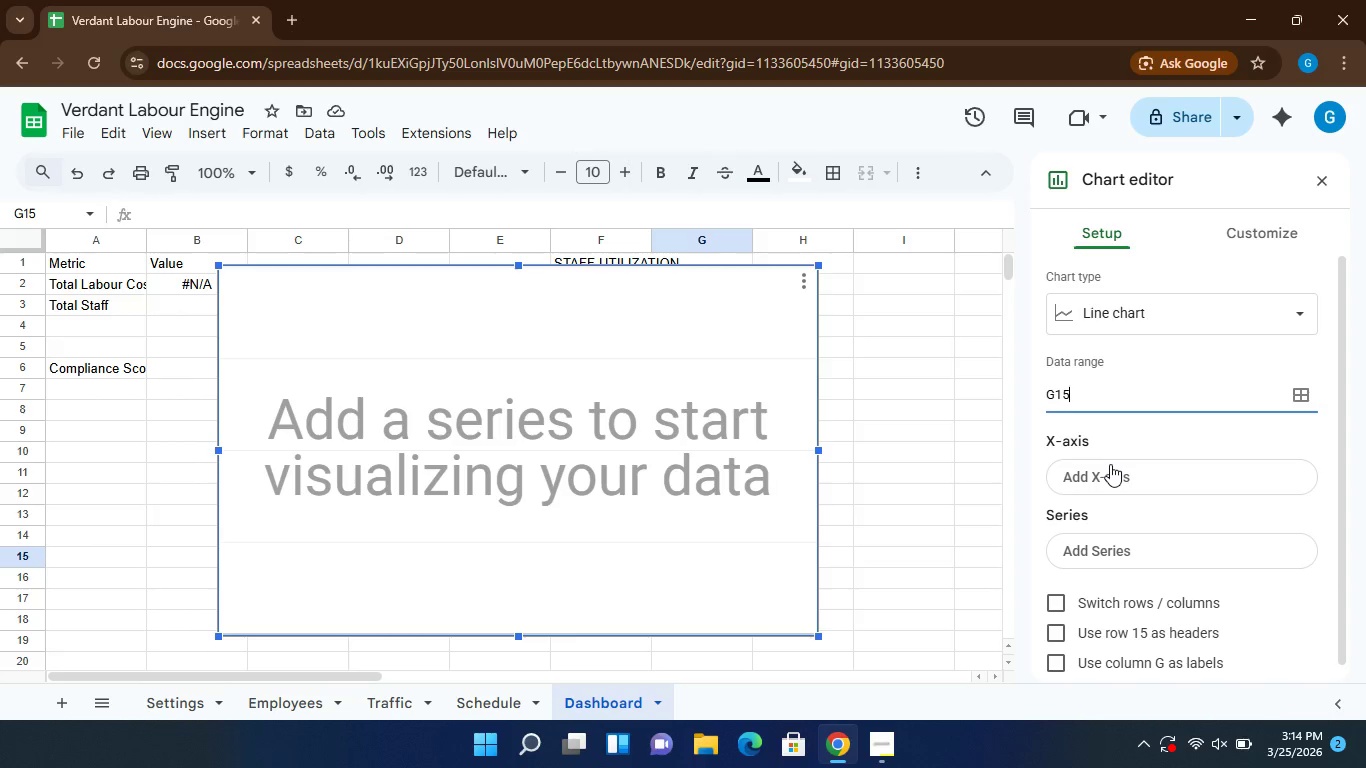 
wait(5.86)
 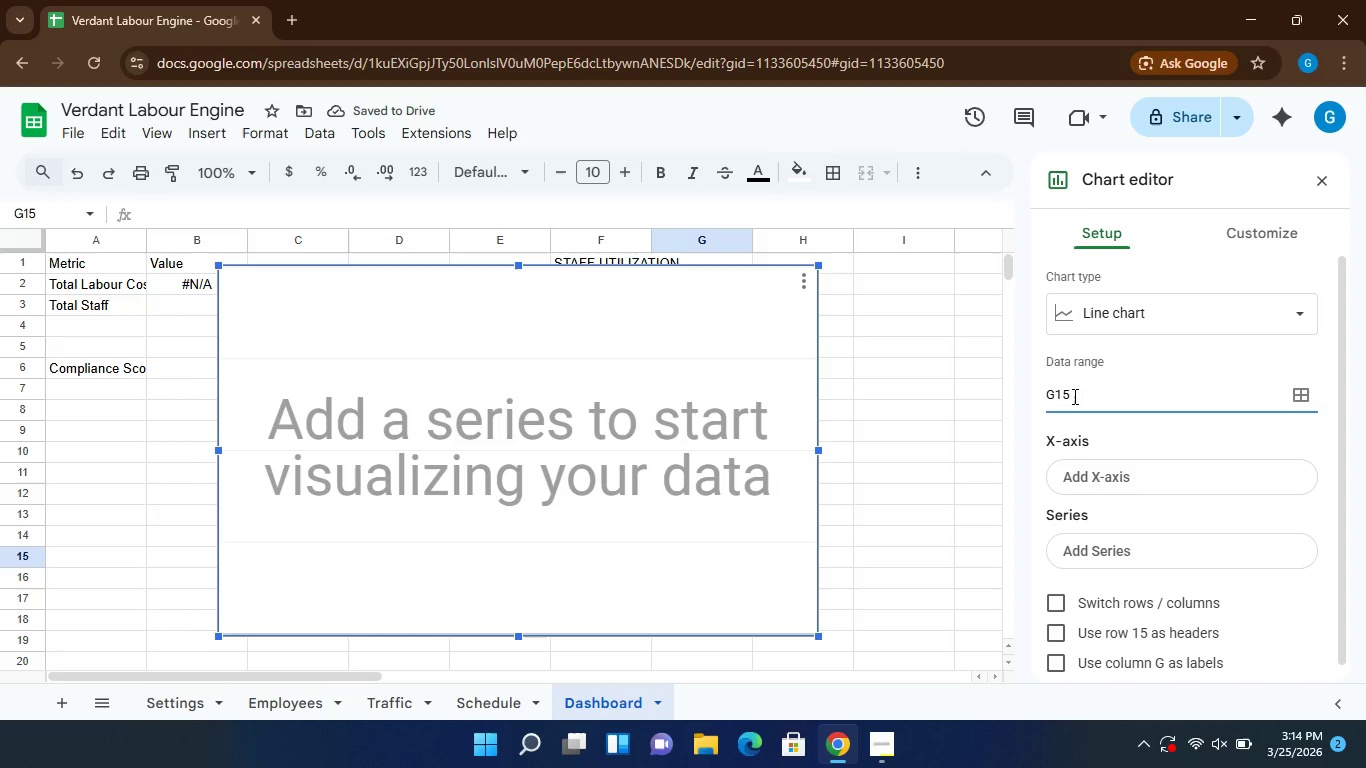 
left_click([1085, 397])
 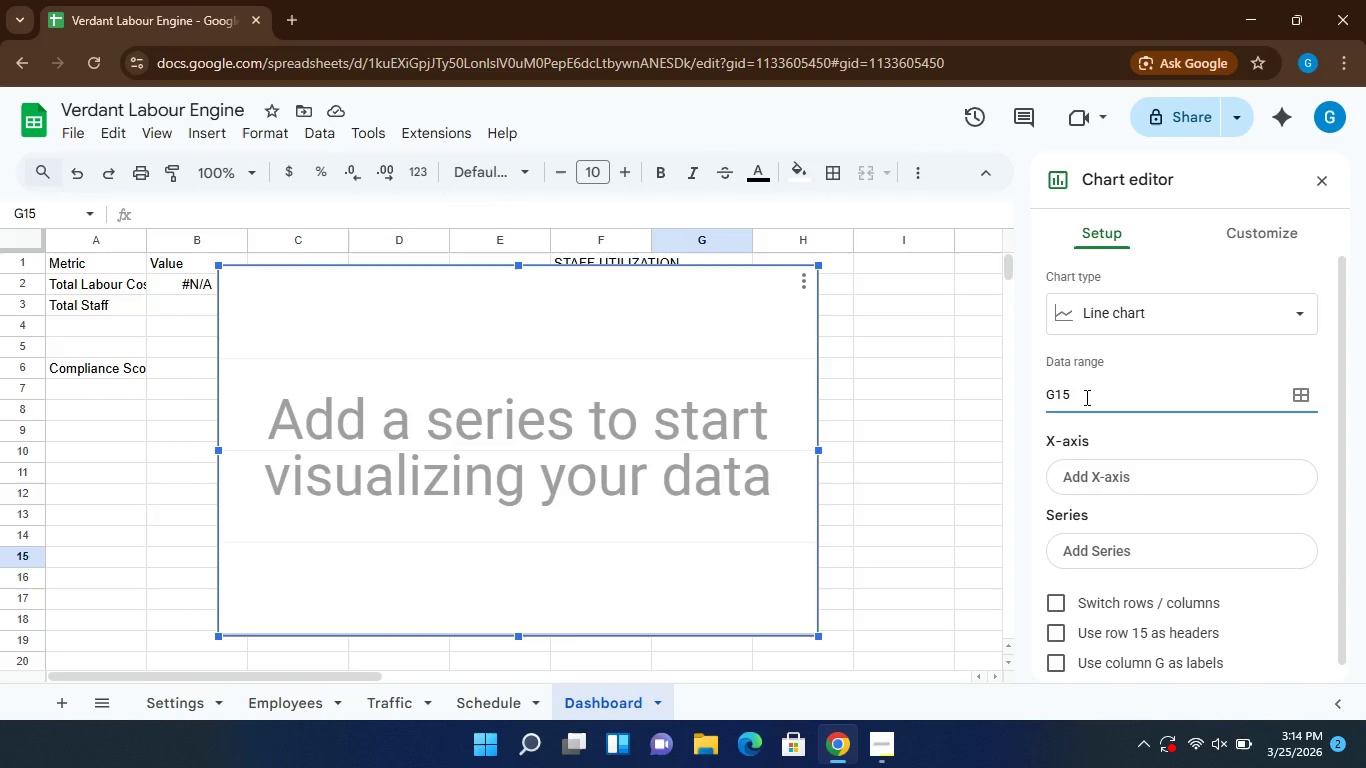 
key(Backspace)
key(Backspace)
key(Backspace)
type(Traffic)
 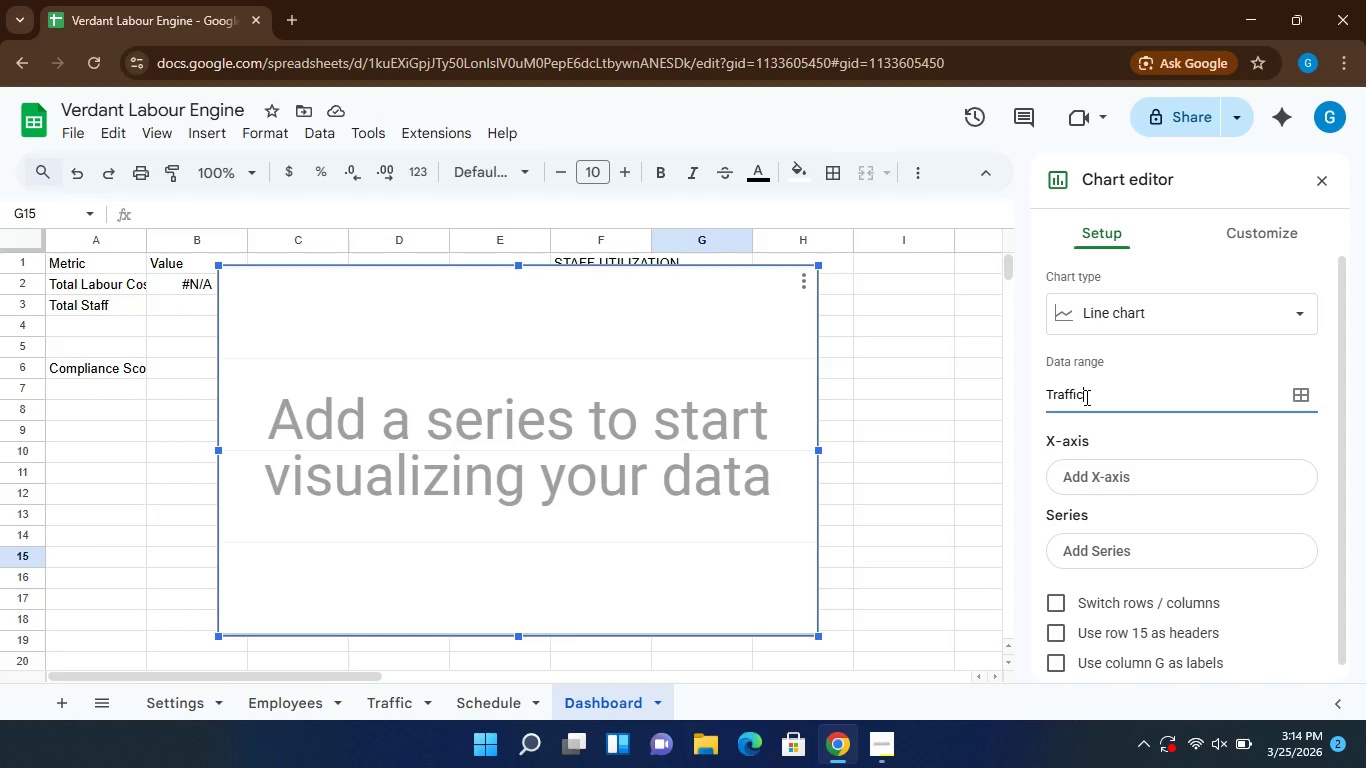 
hold_key(key=ShiftLeft, duration=1.12)
 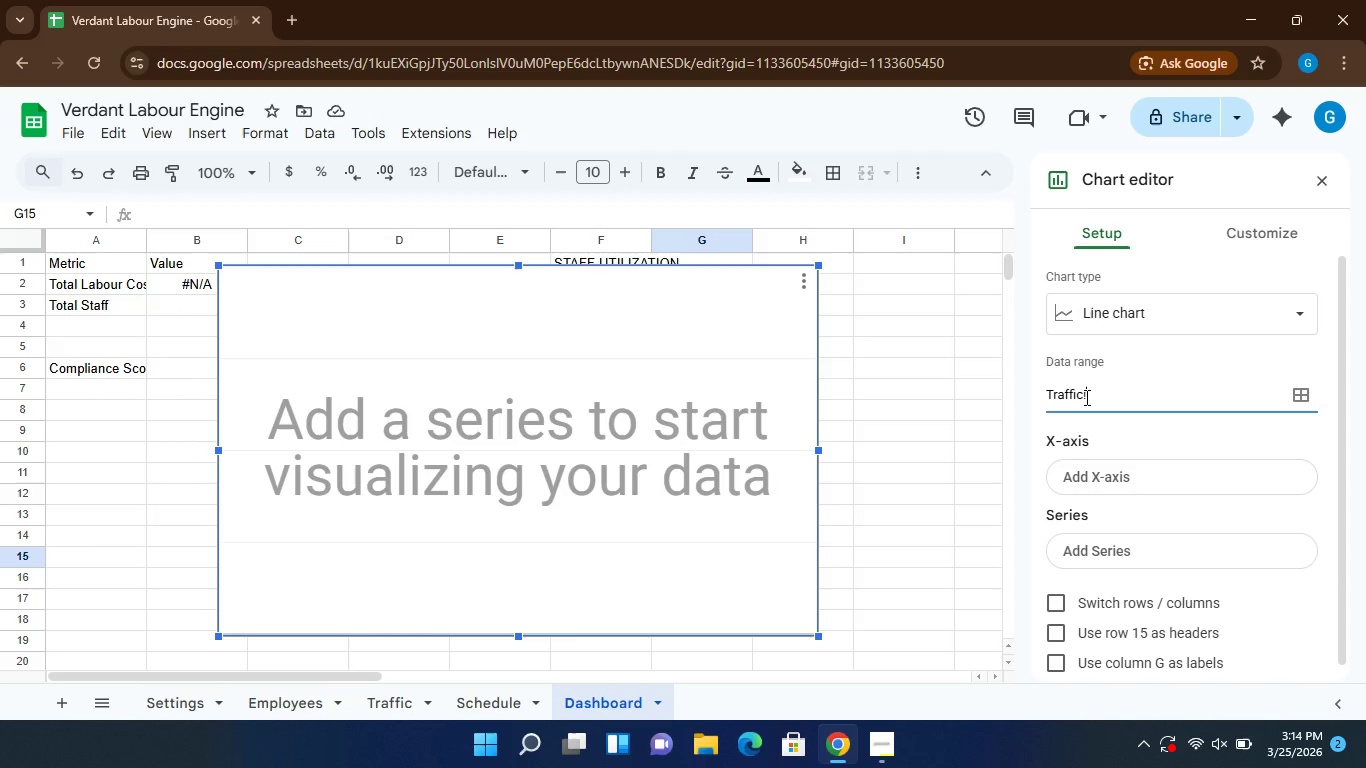 
hold_key(key=1, duration=0.31)
 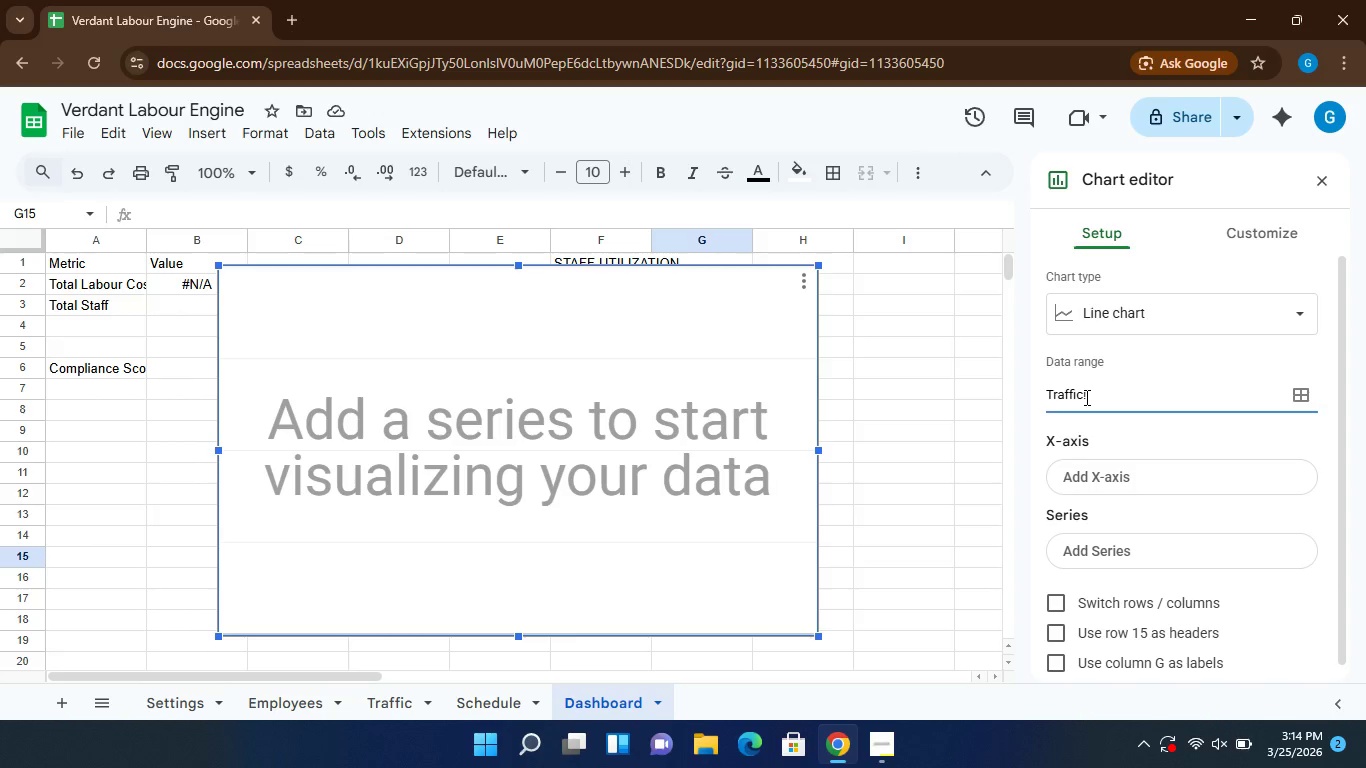 
type(A1:A10)
 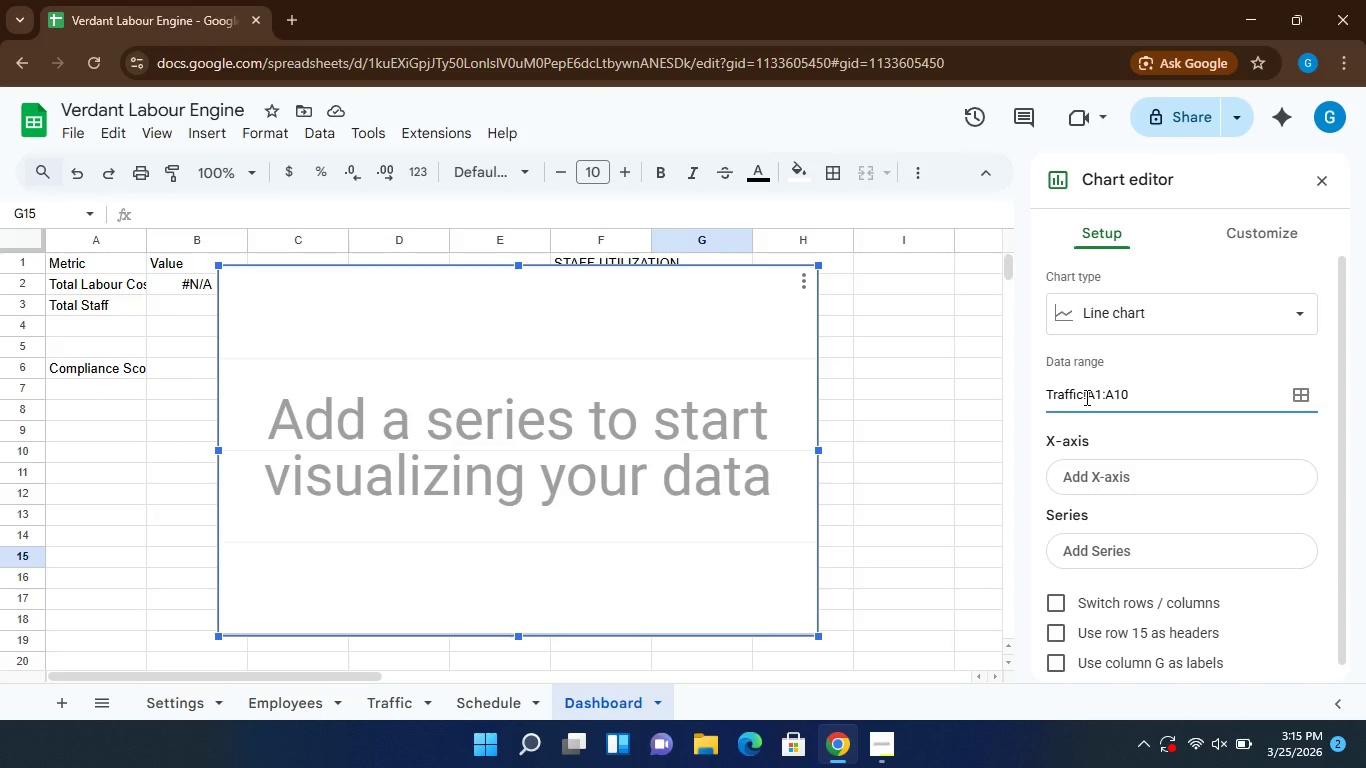 
wait(18.48)
 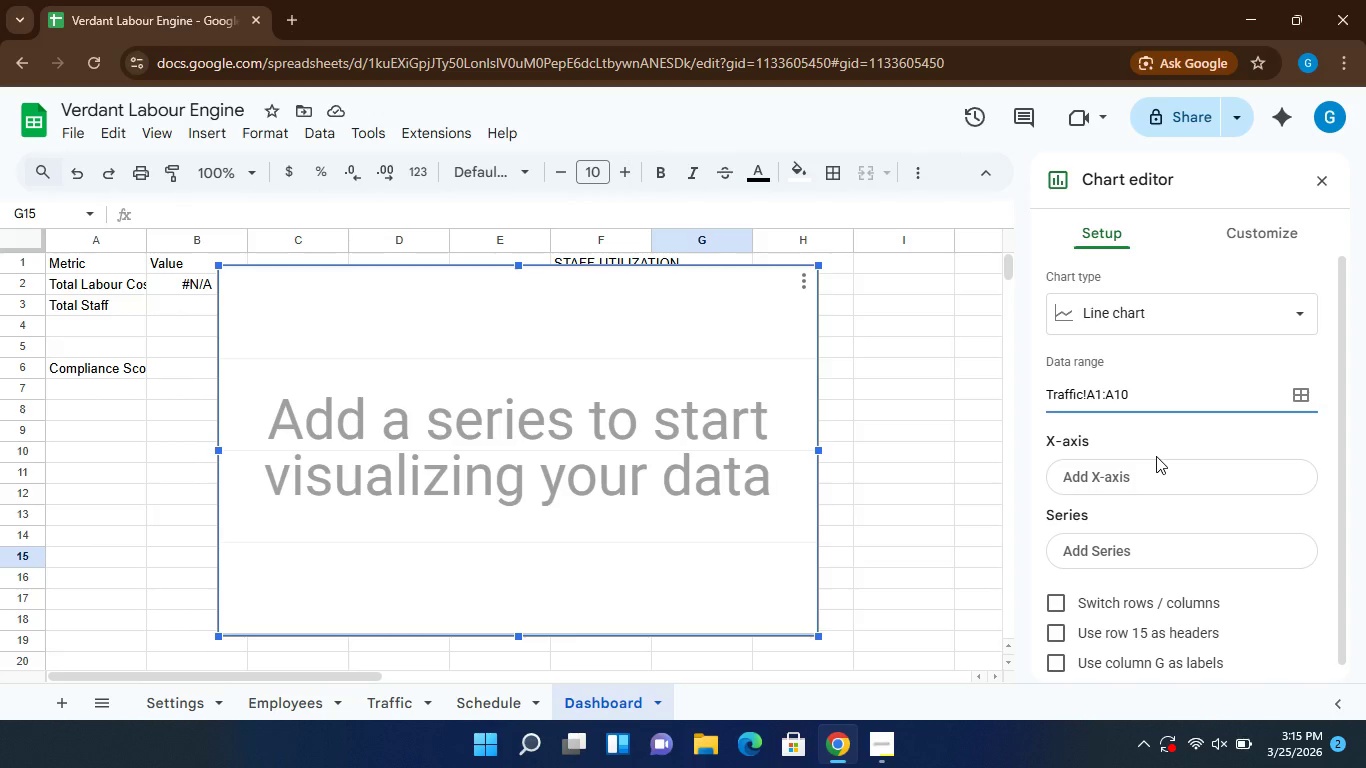 
left_click([1344, 673])
 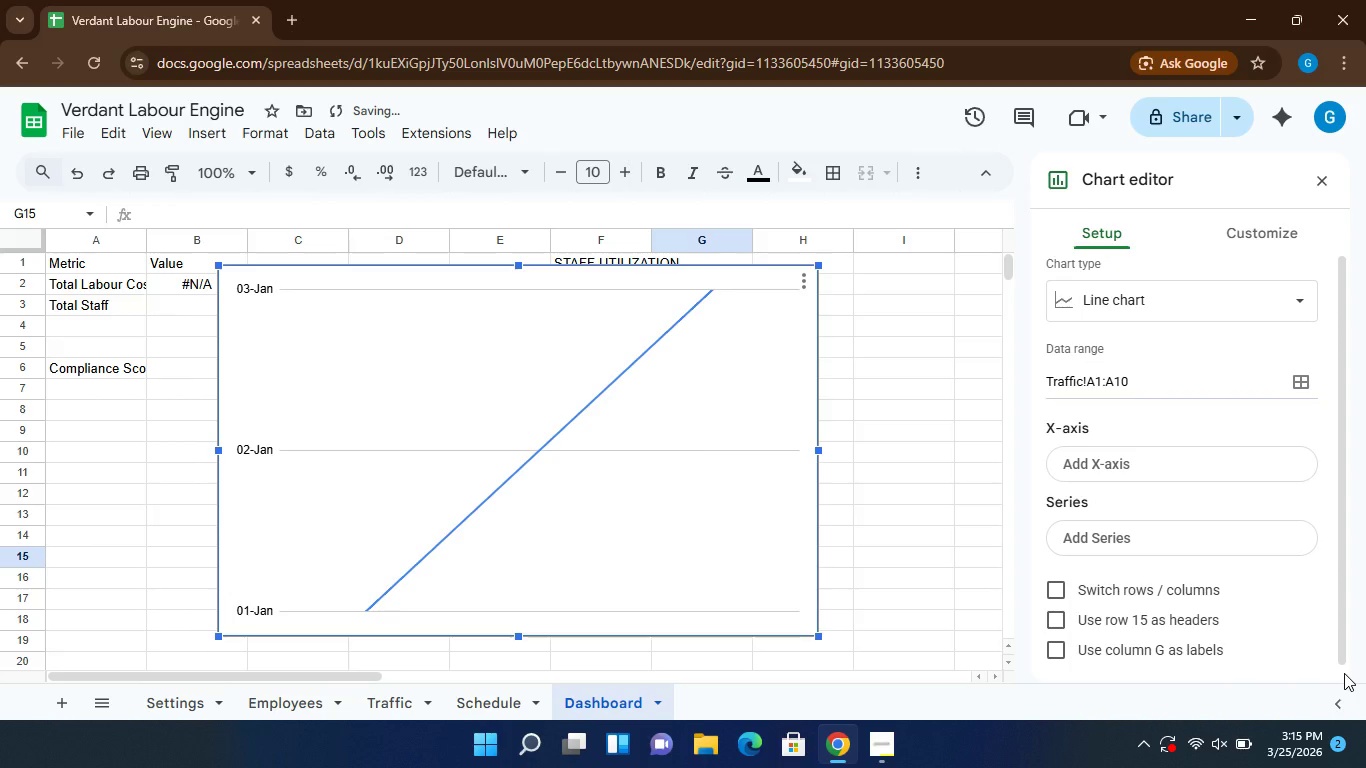 
mouse_move([1125, 466])
 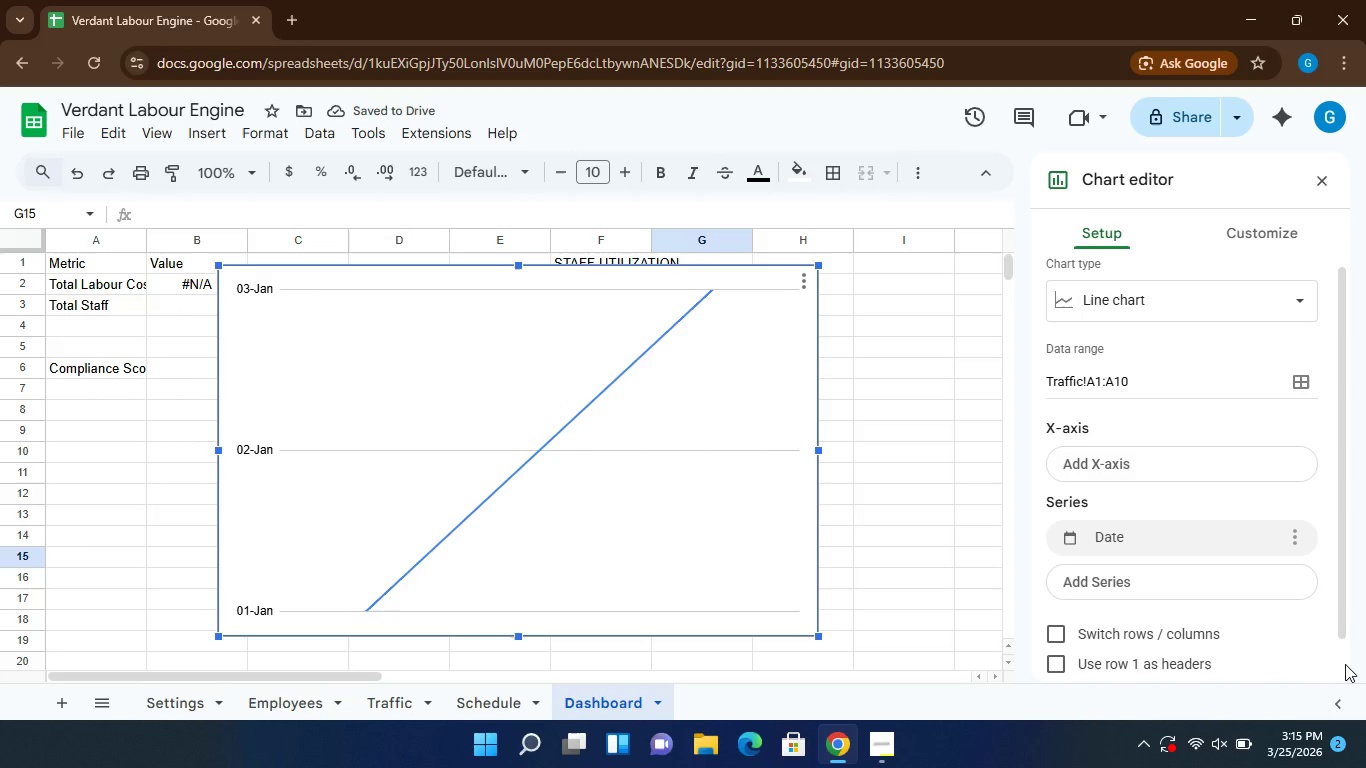 
left_click([1333, 666])
 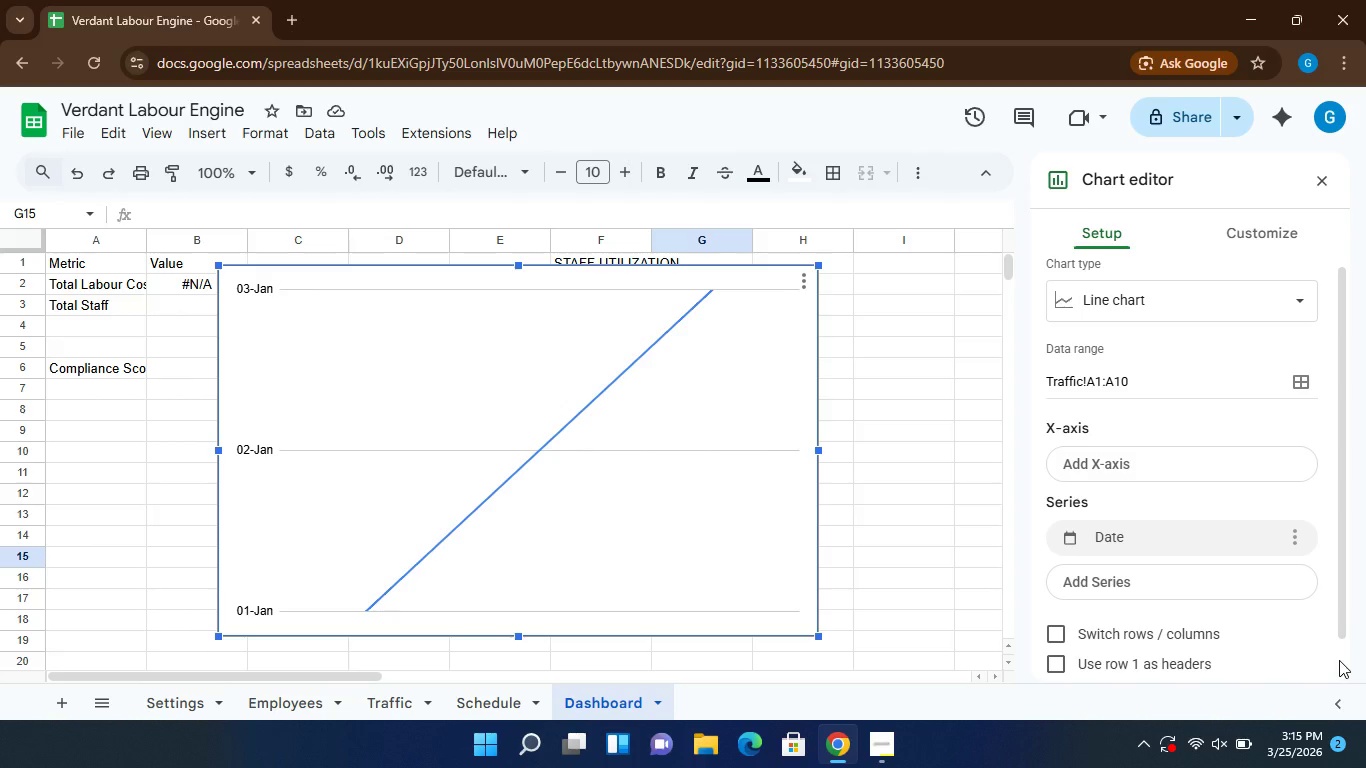 
left_click([1339, 660])
 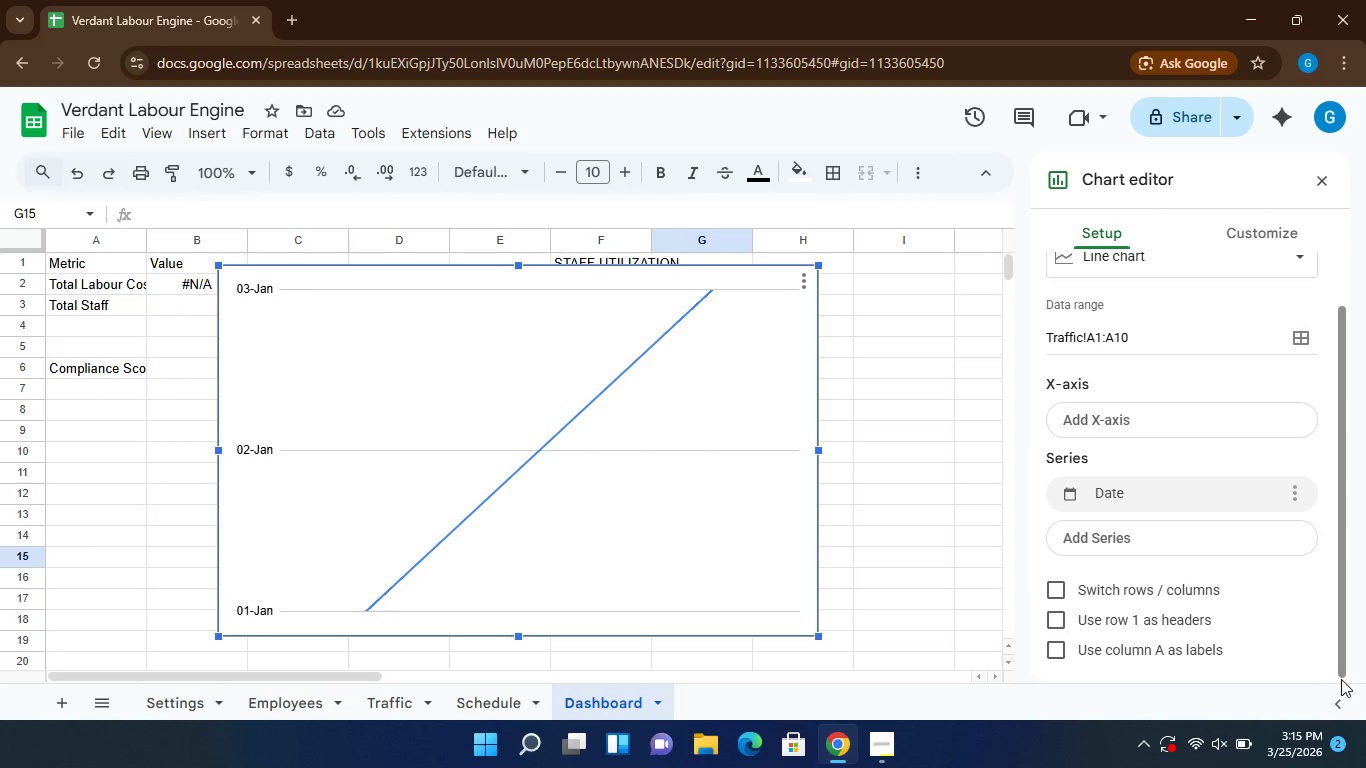 
wait(5.27)
 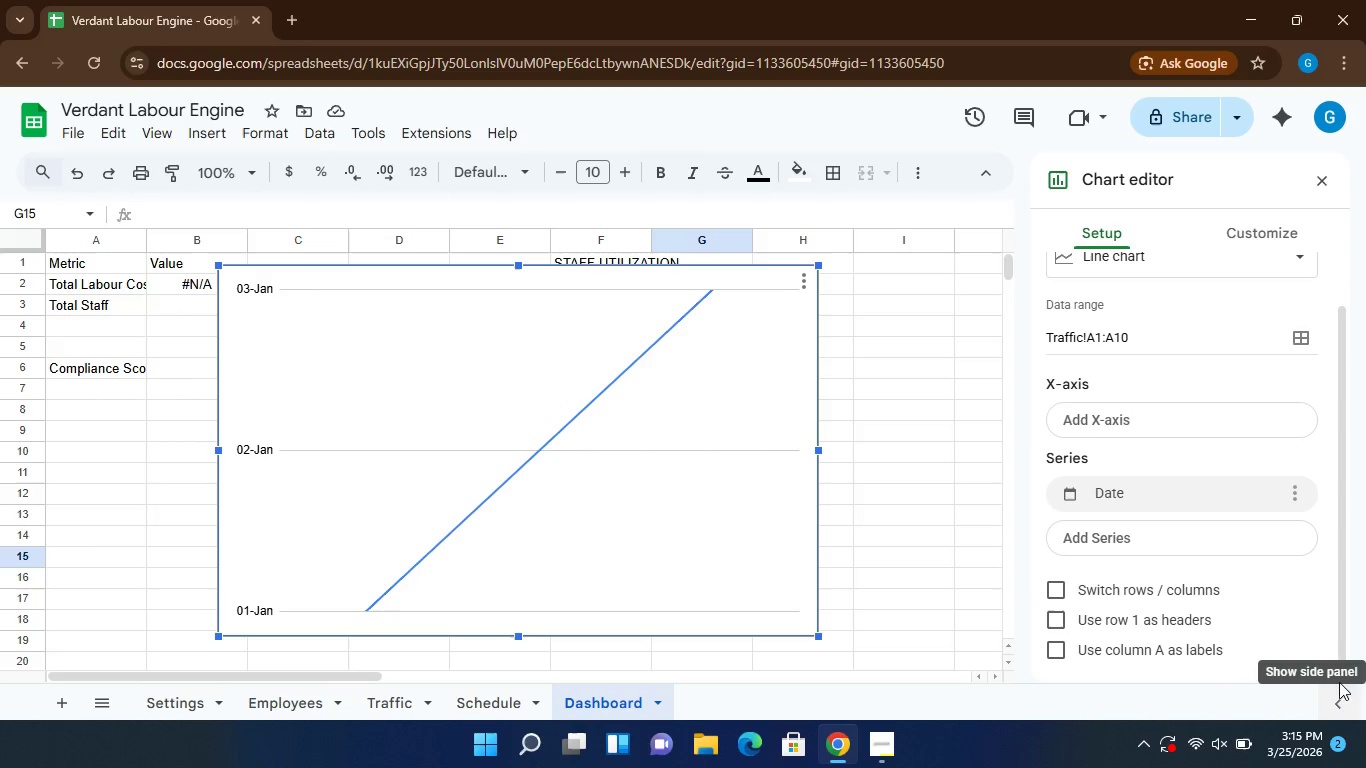 
left_click([1346, 681])
 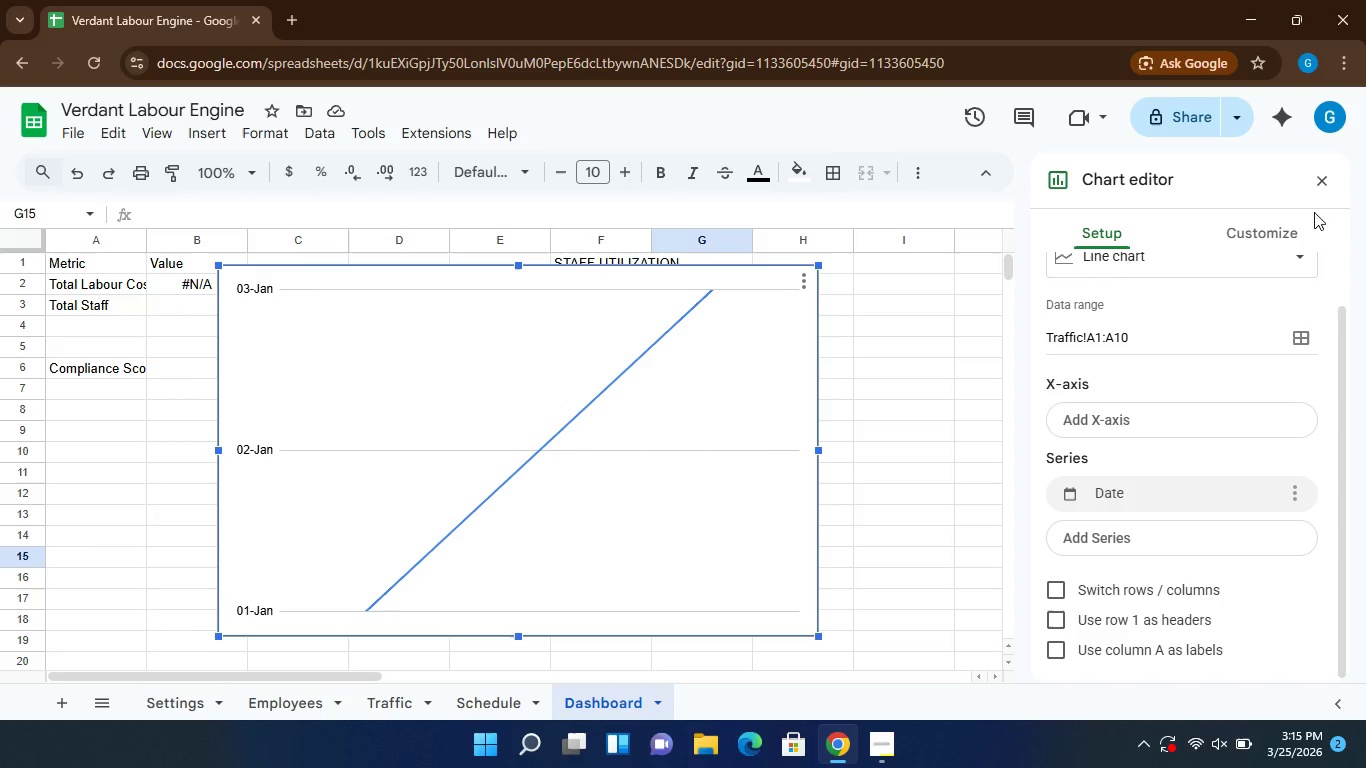 
left_click([1342, 278])
 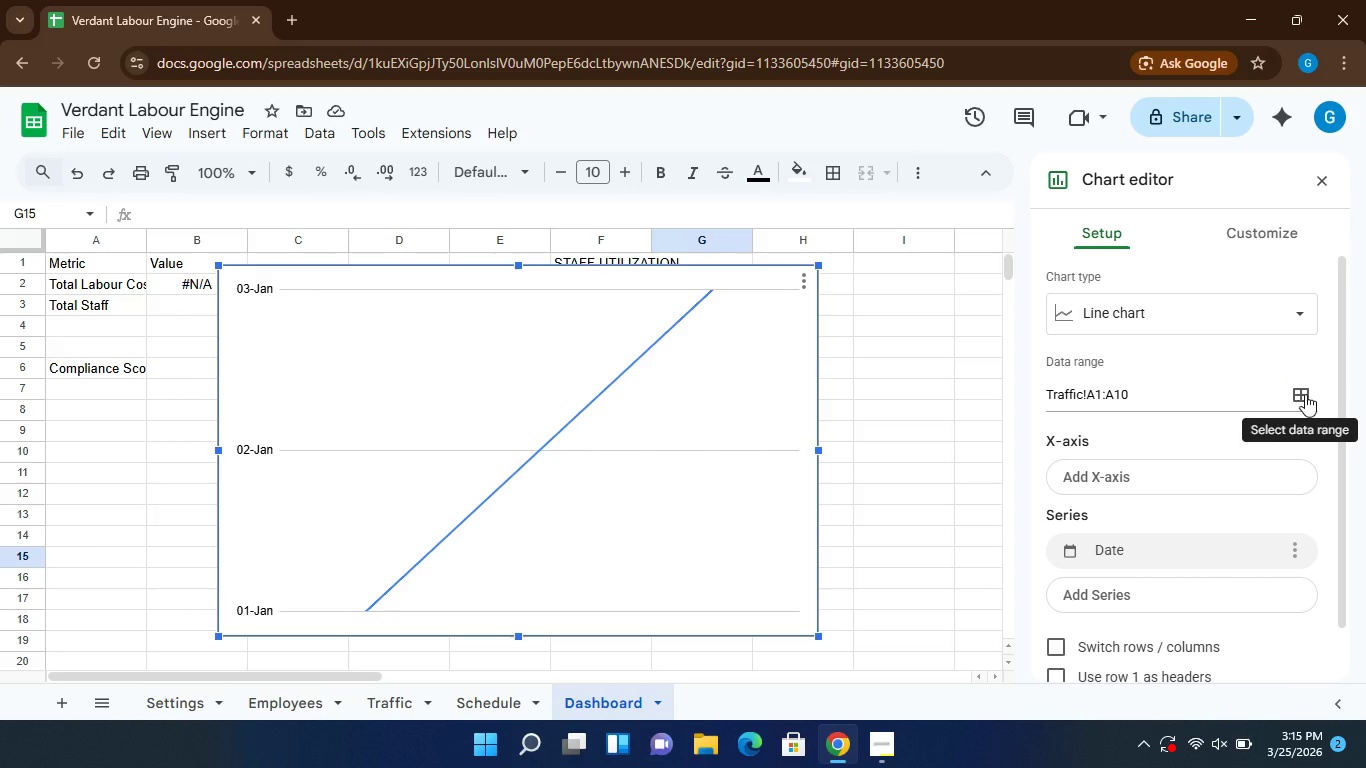 
left_click([1305, 394])
 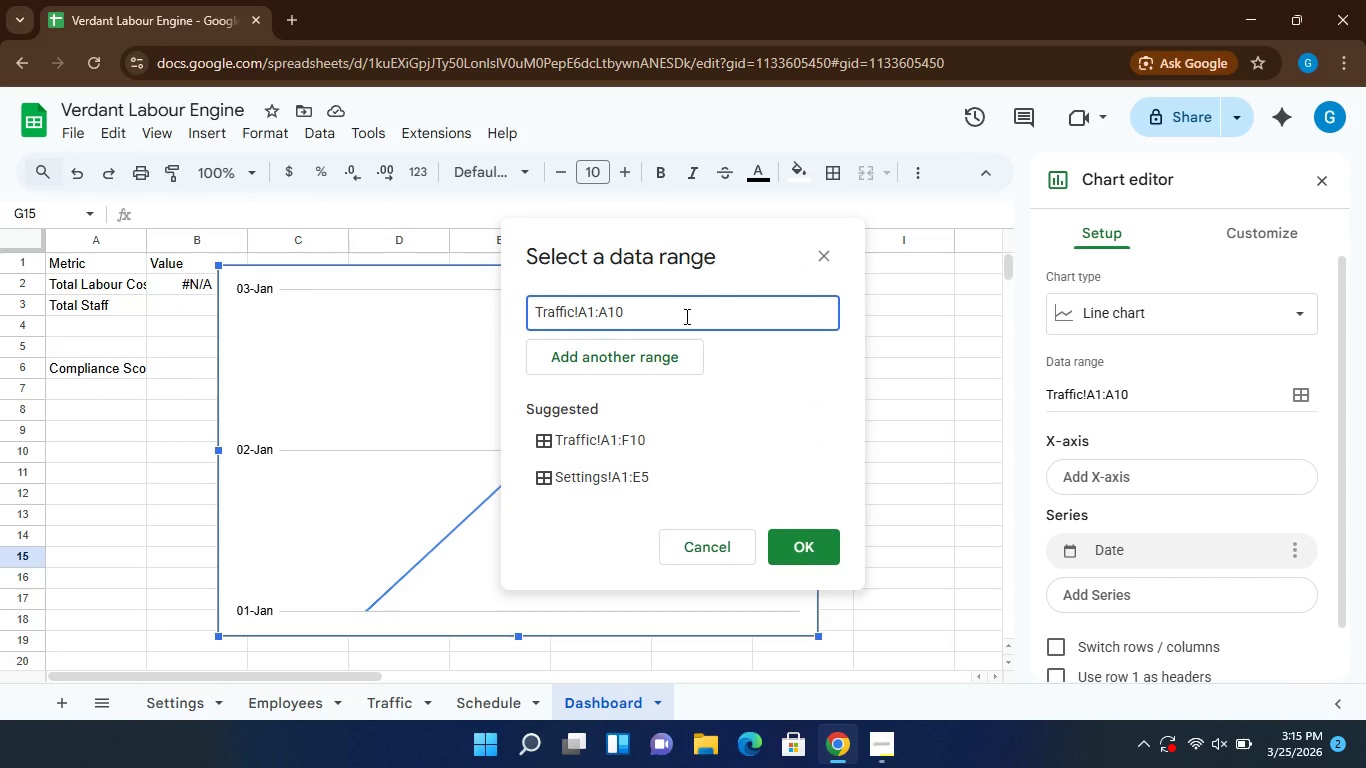 
left_click([654, 358])
 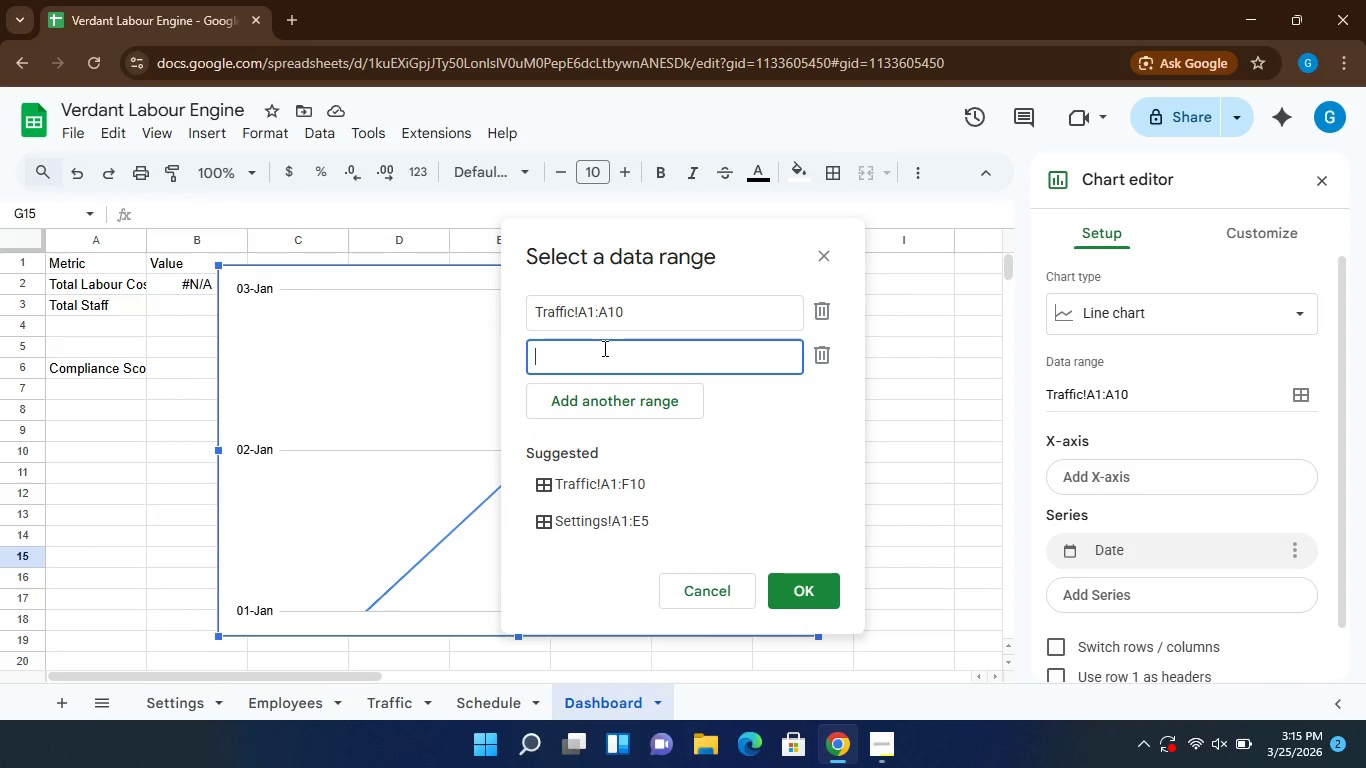 
type(Traffic!E1:)
 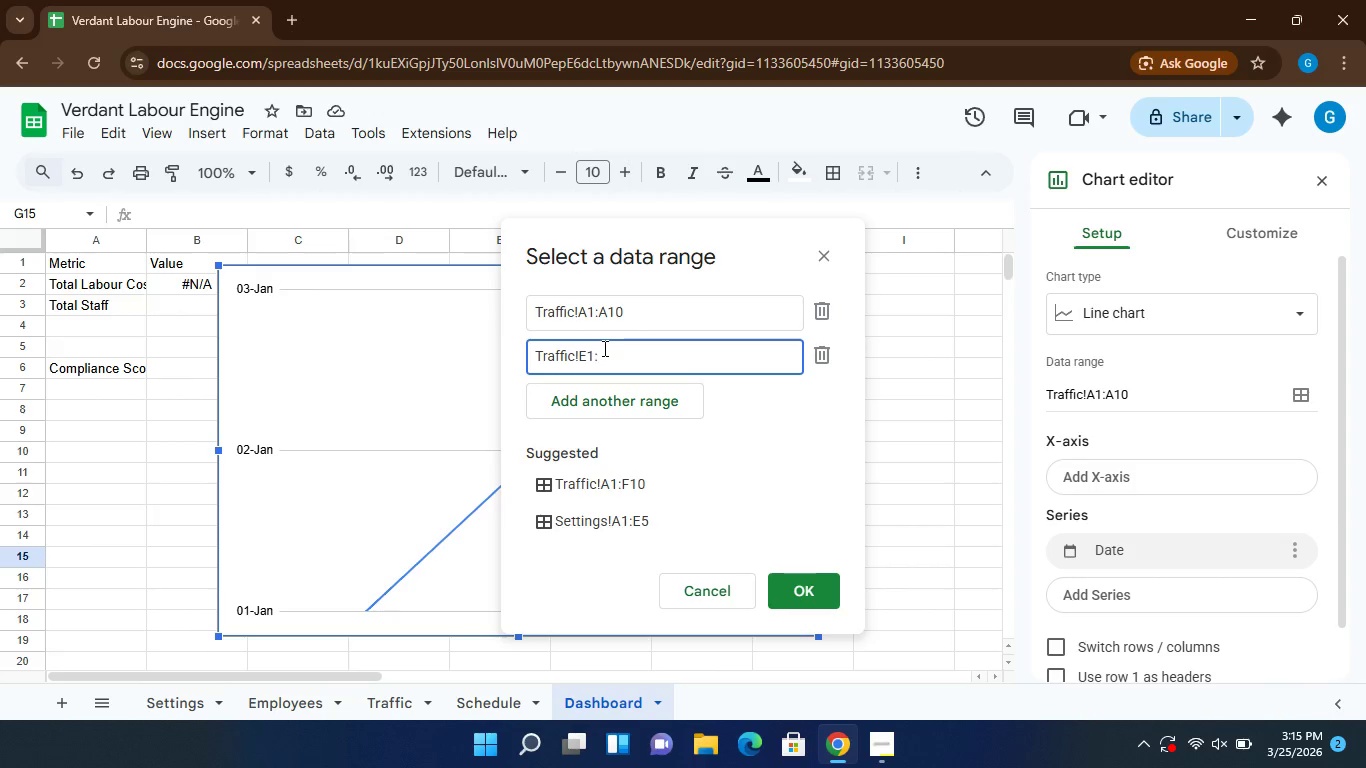 
type(E10)
 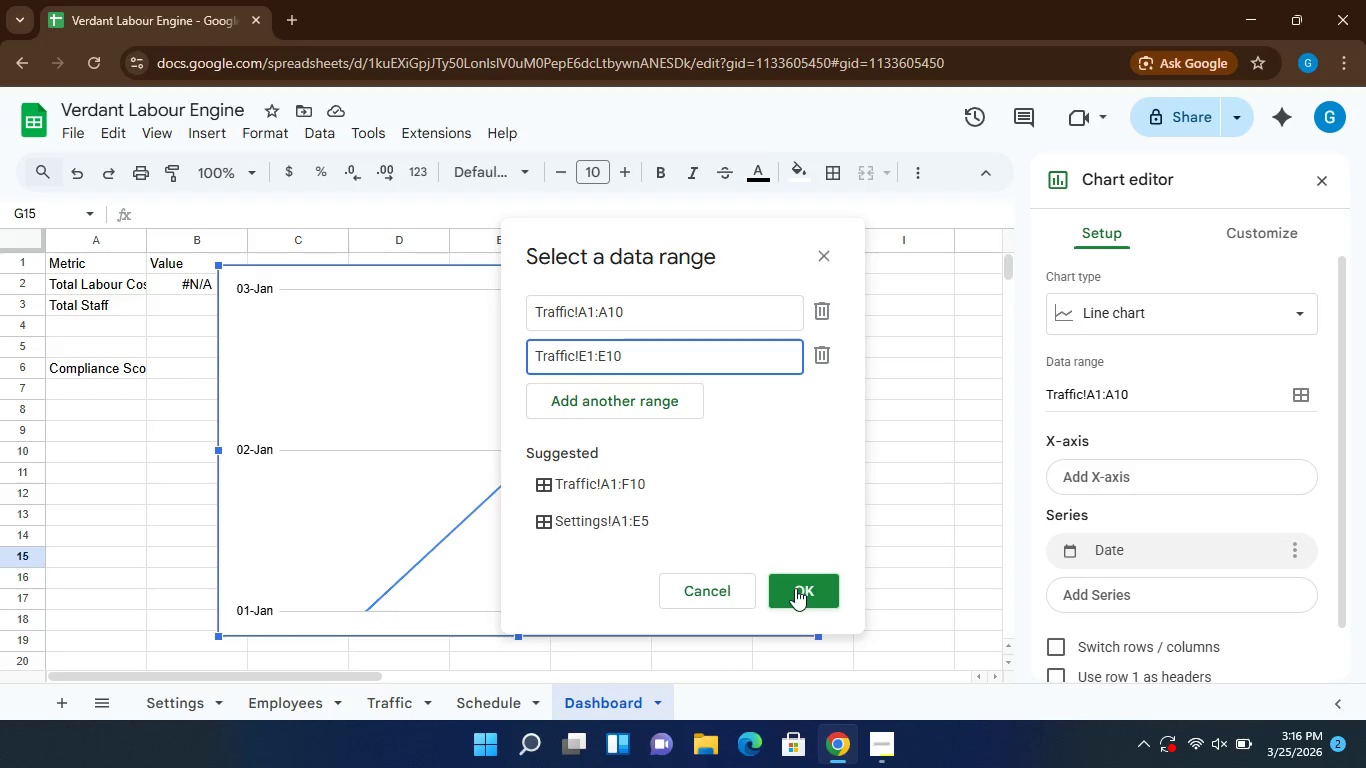 
left_click([795, 588])
 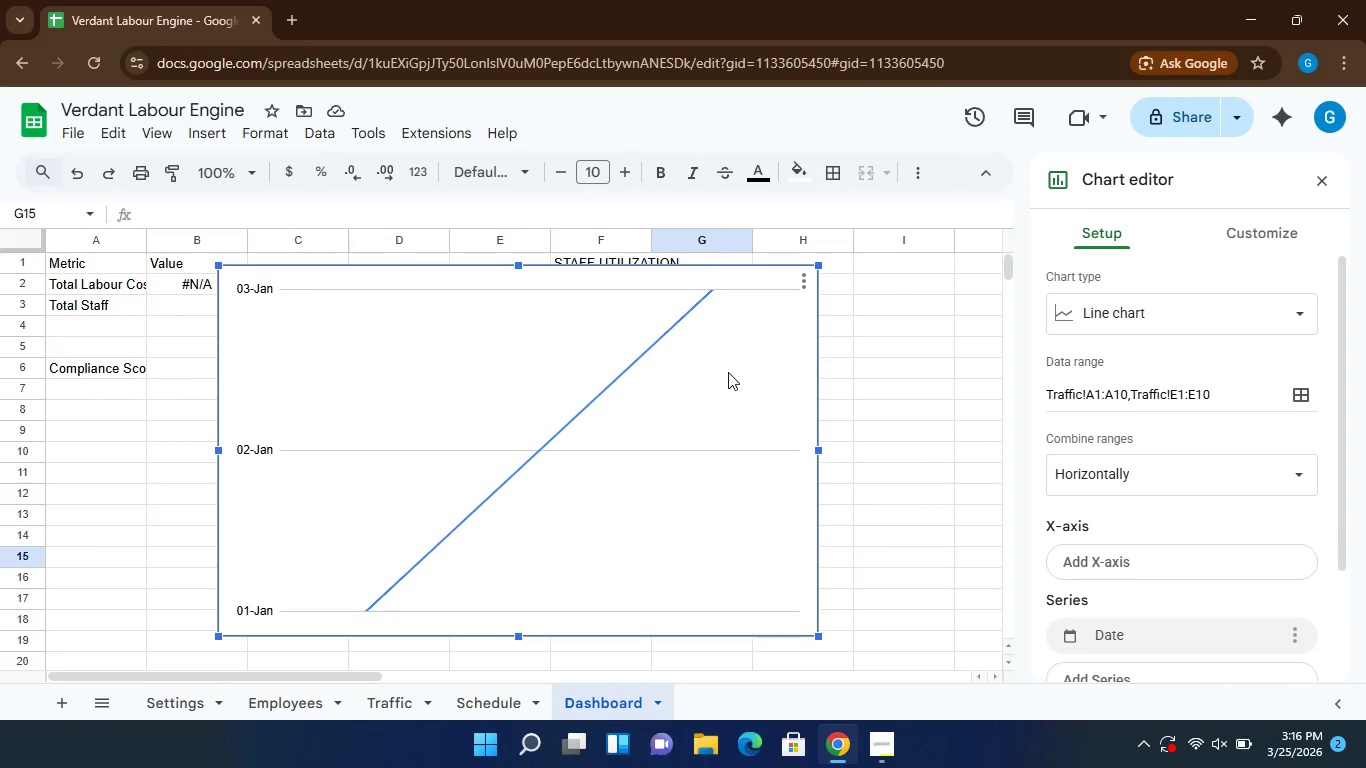 
wait(13.17)
 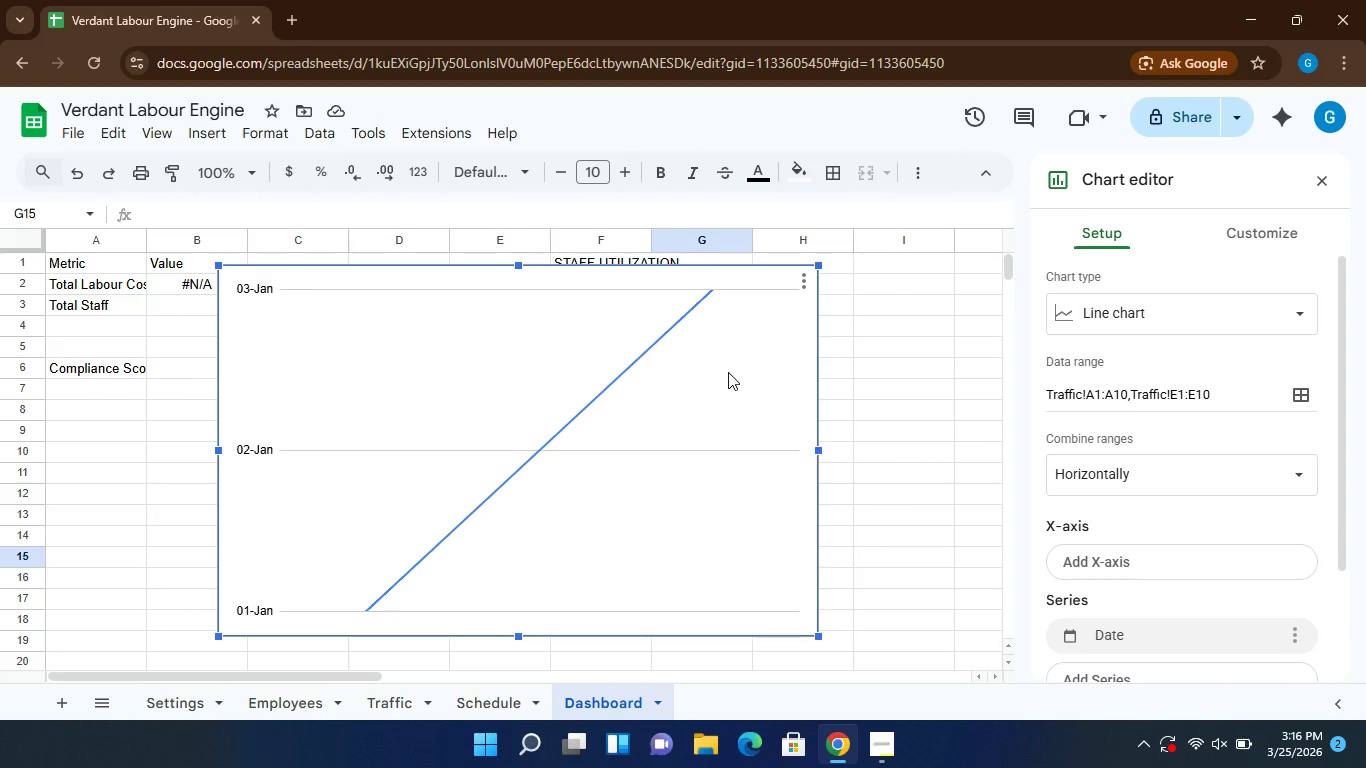 
left_click([388, 702])
 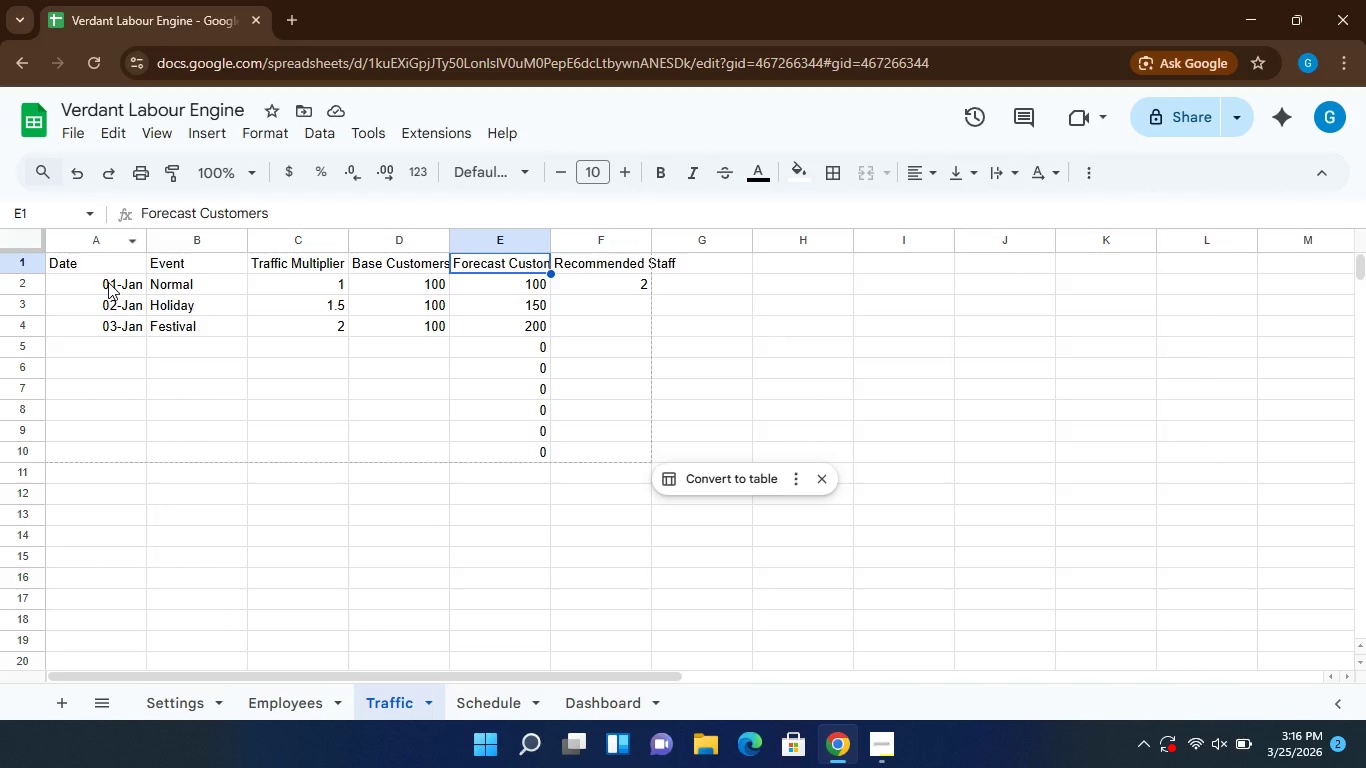 
wait(18.2)
 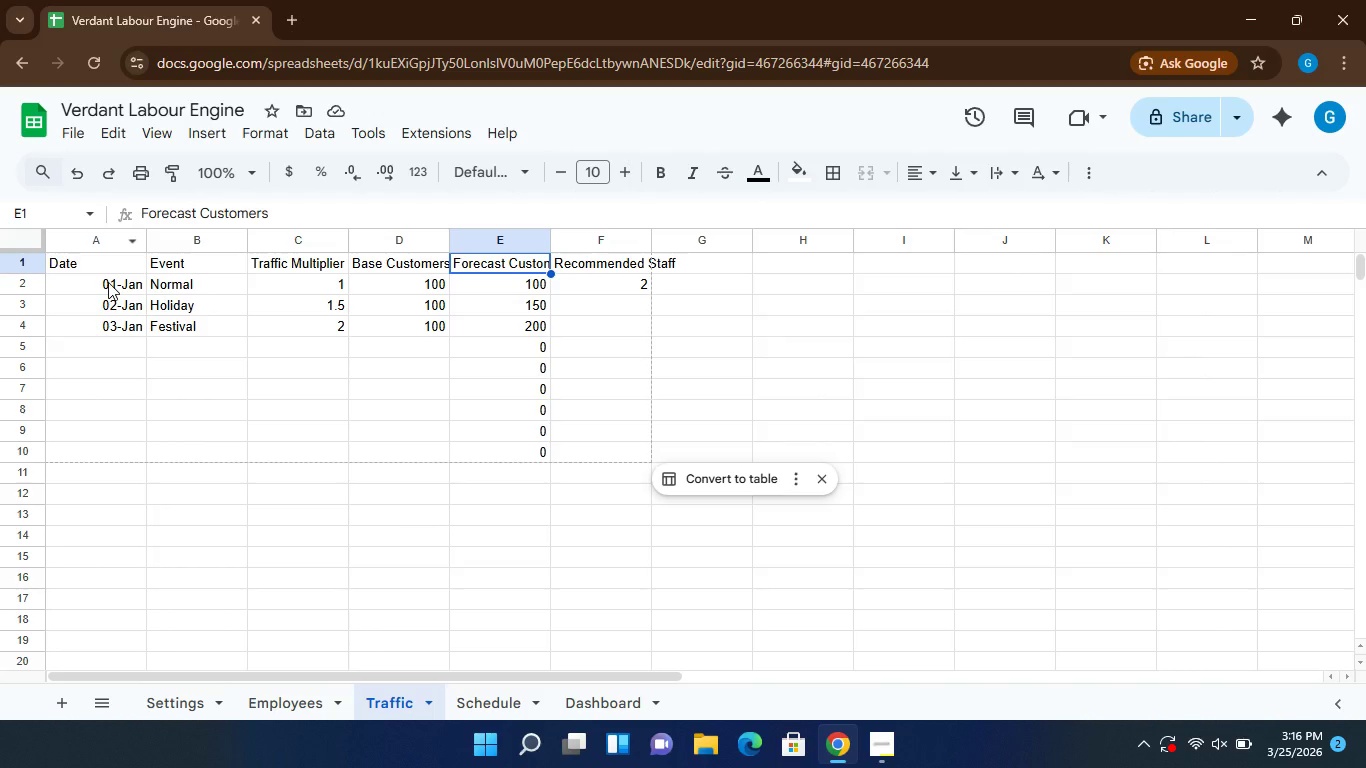 
left_click([613, 698])
 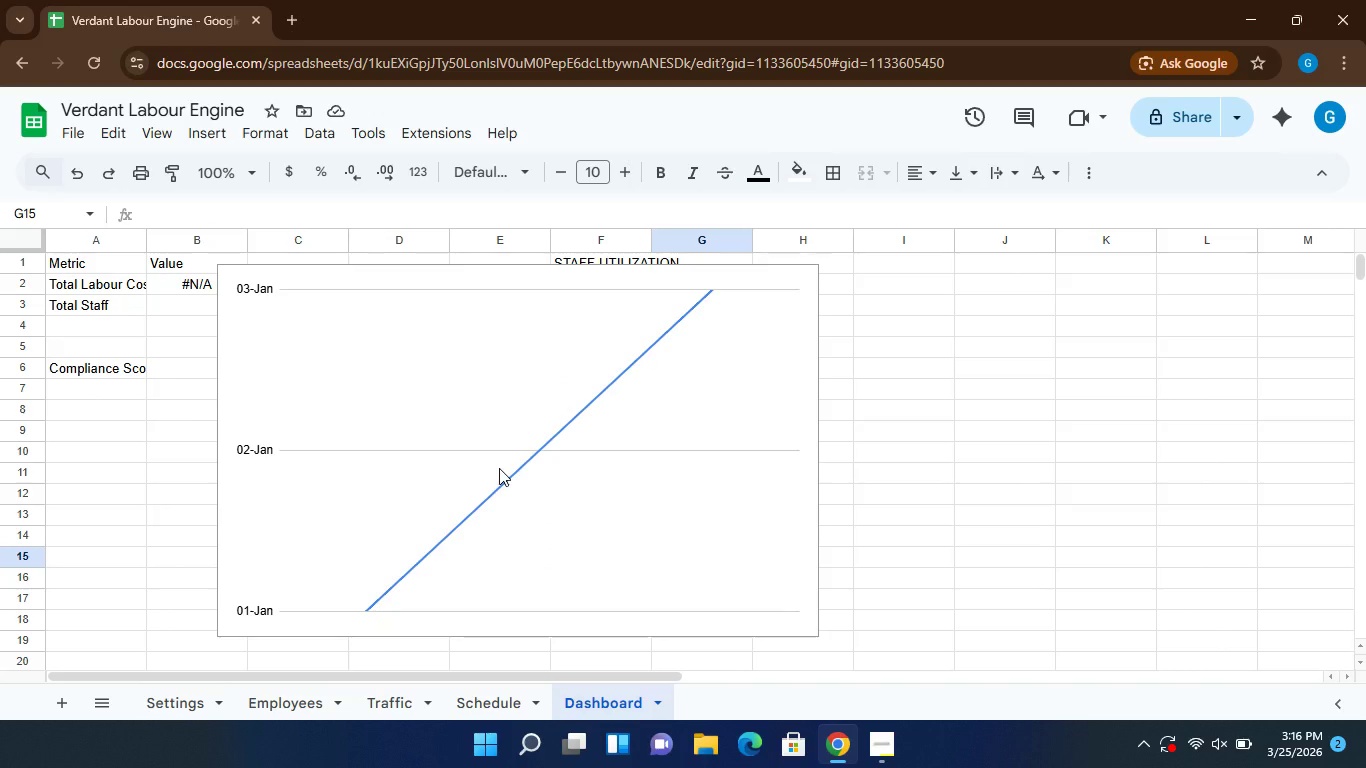 
wait(5.11)
 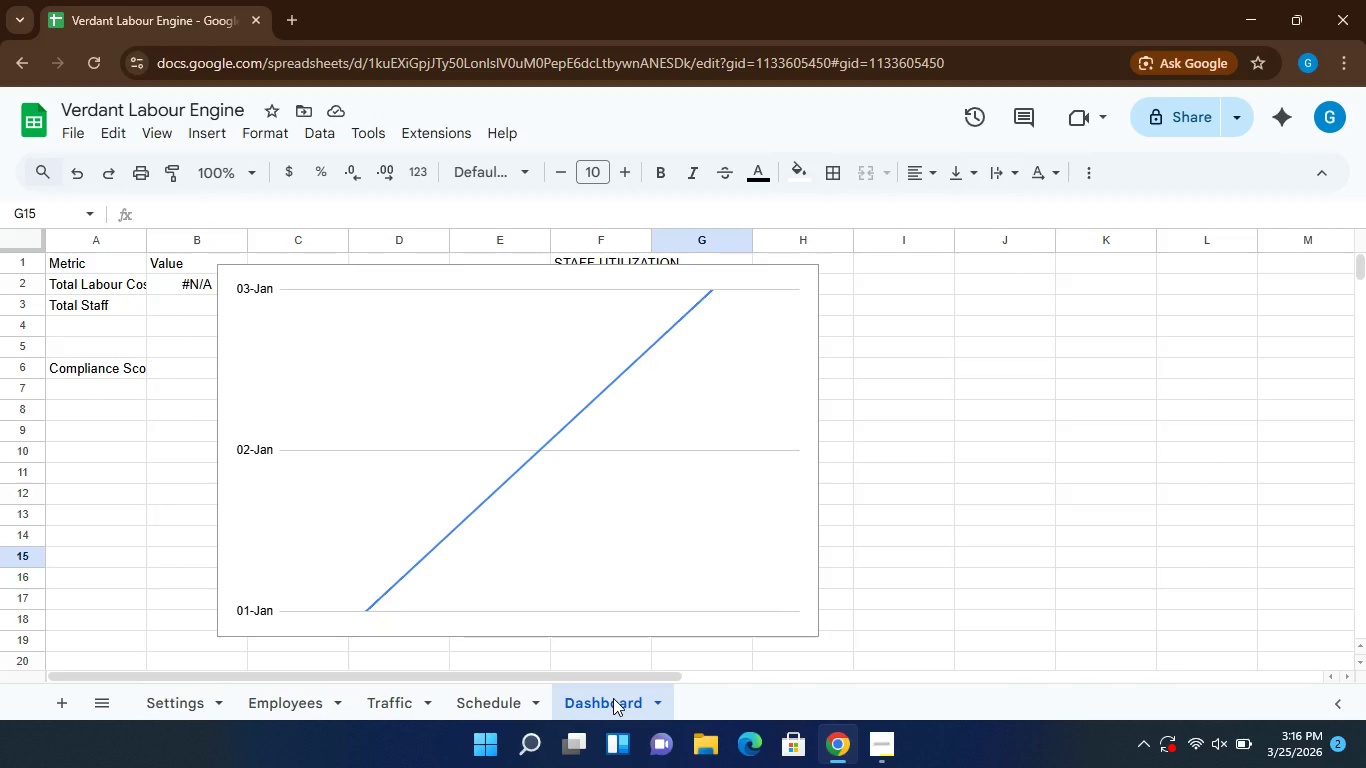 
left_click([477, 389])
 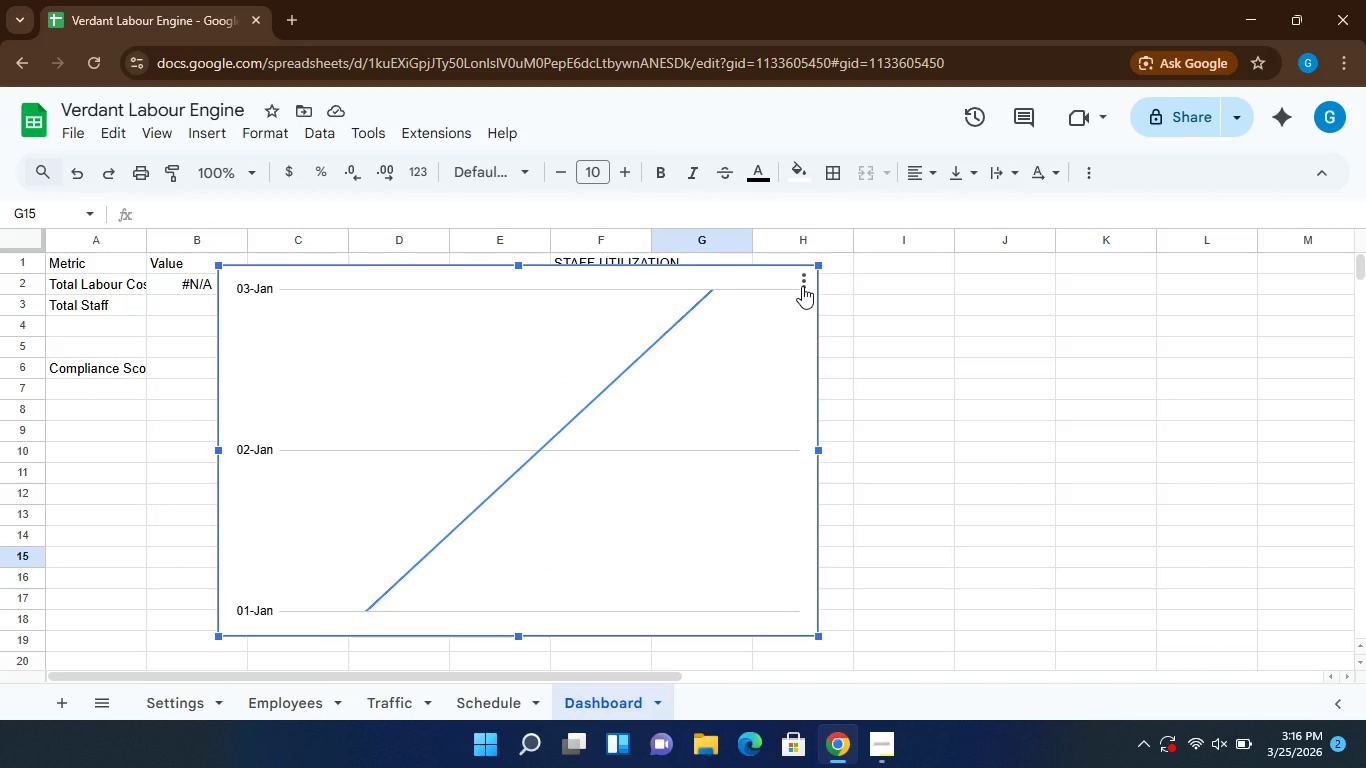 
left_click([802, 286])
 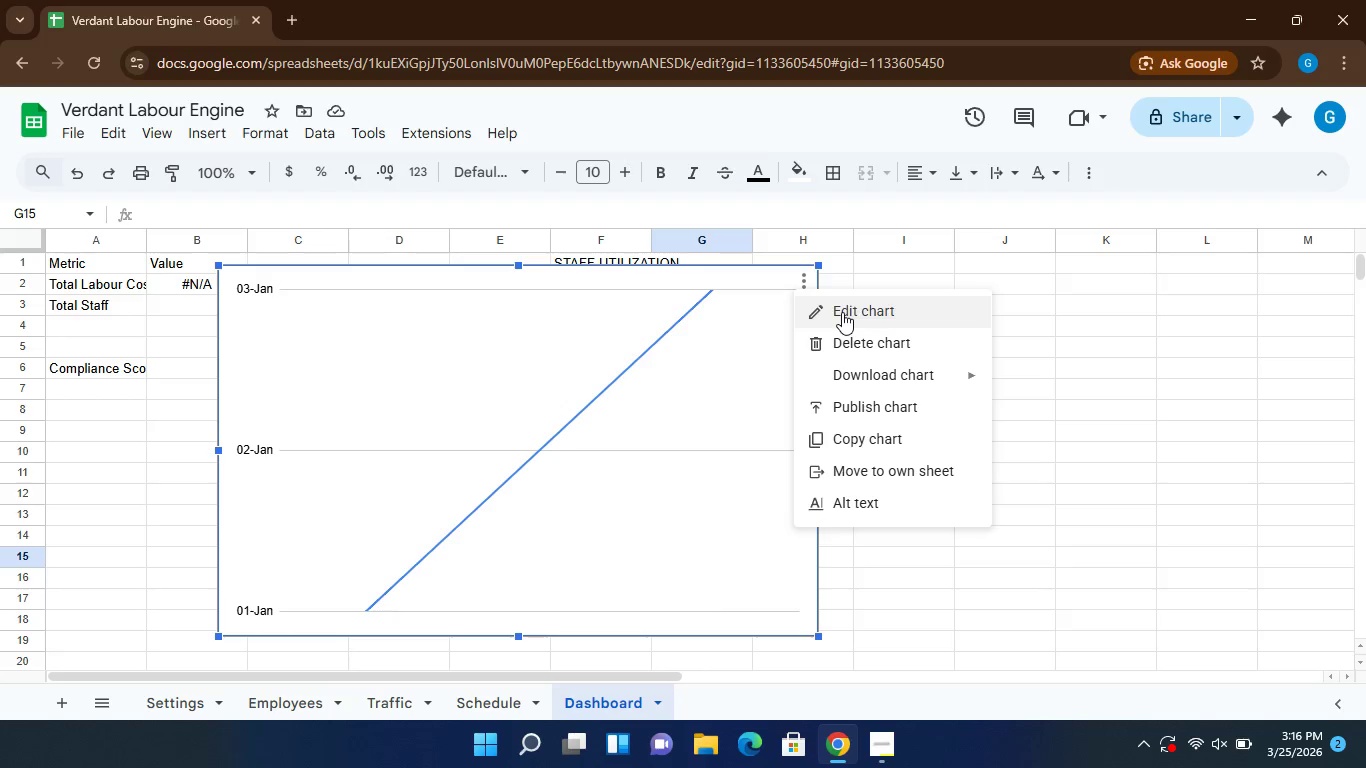 
left_click([842, 312])
 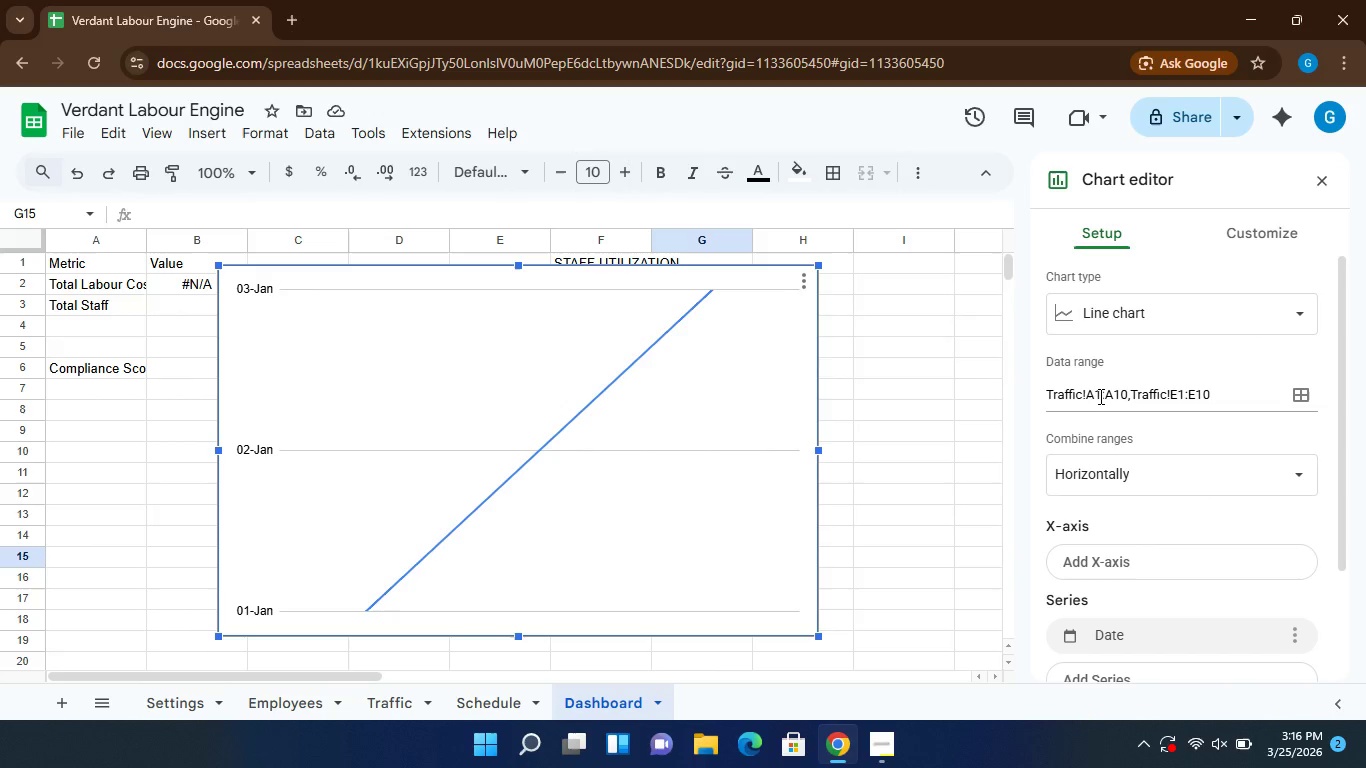 
left_click([1100, 396])
 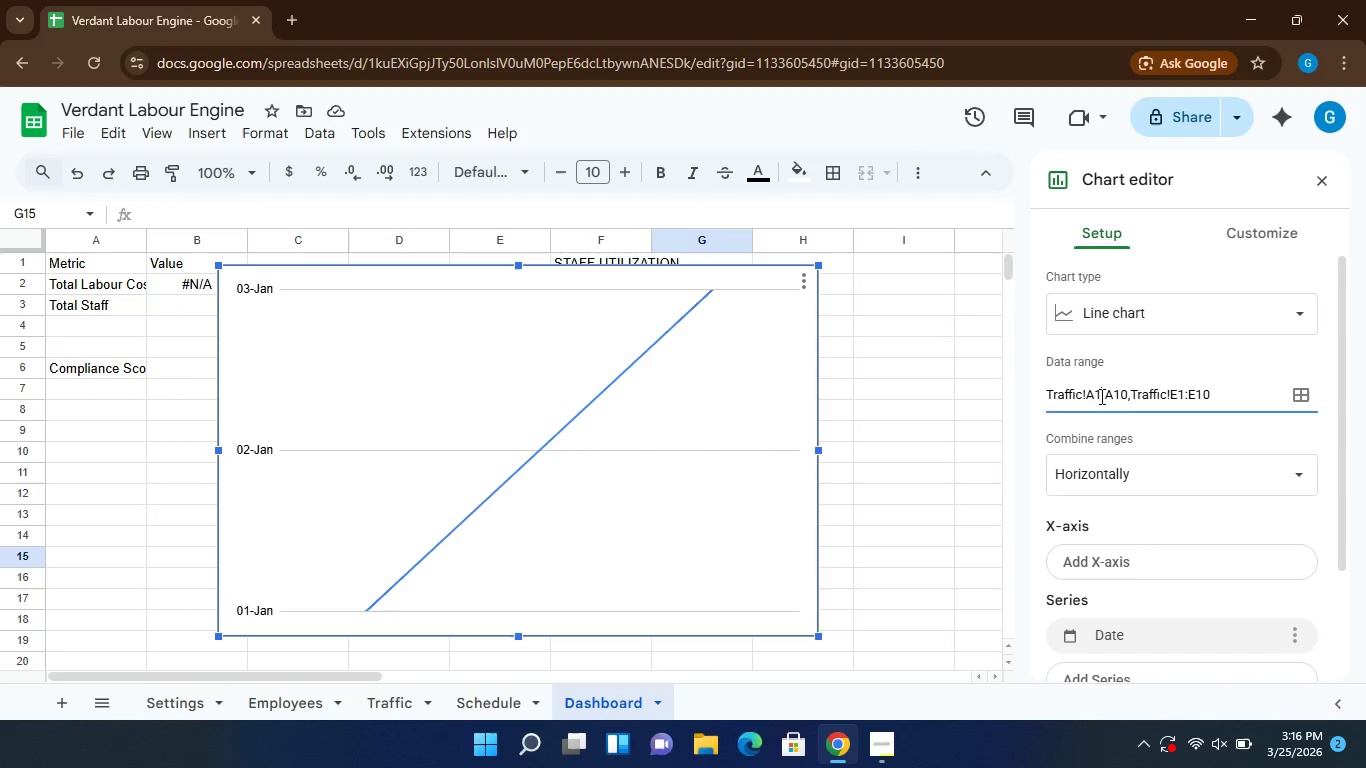 
key(Backspace)
 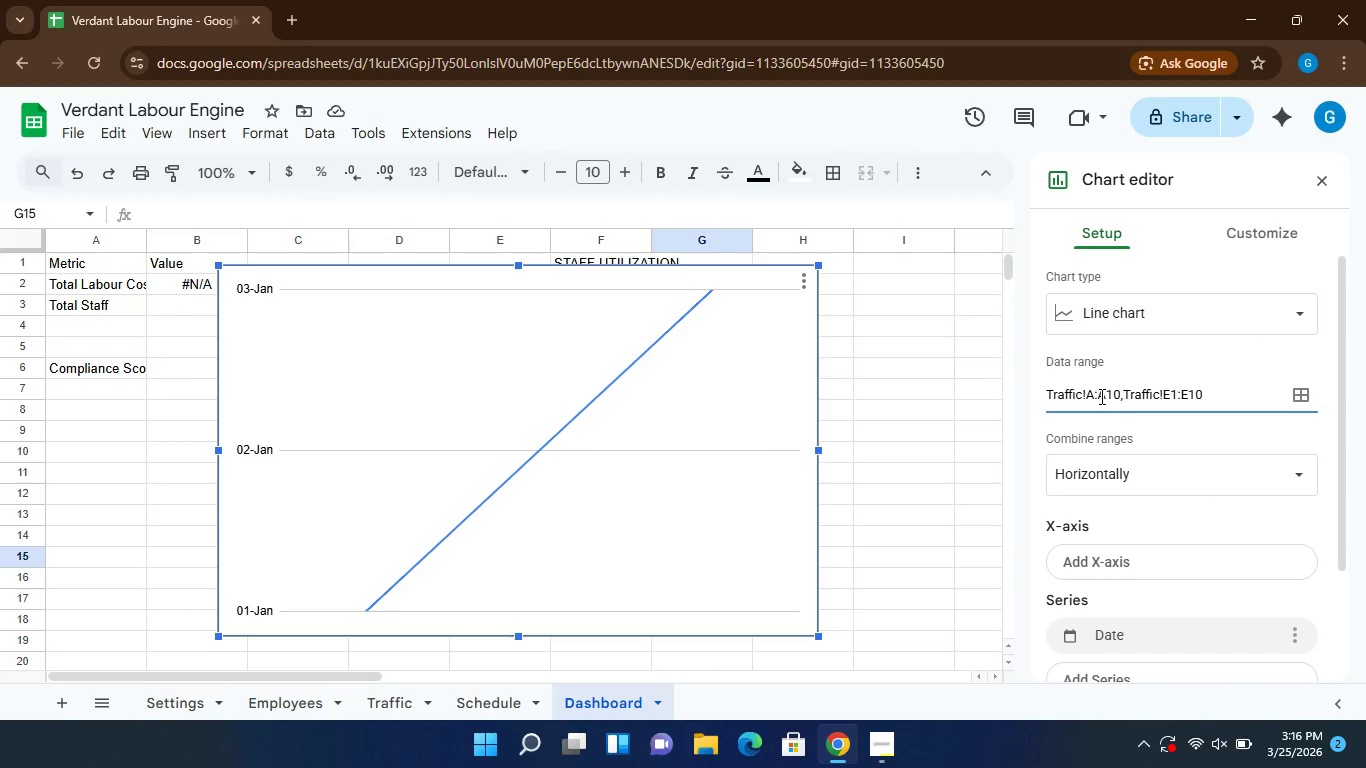 
key(2)
 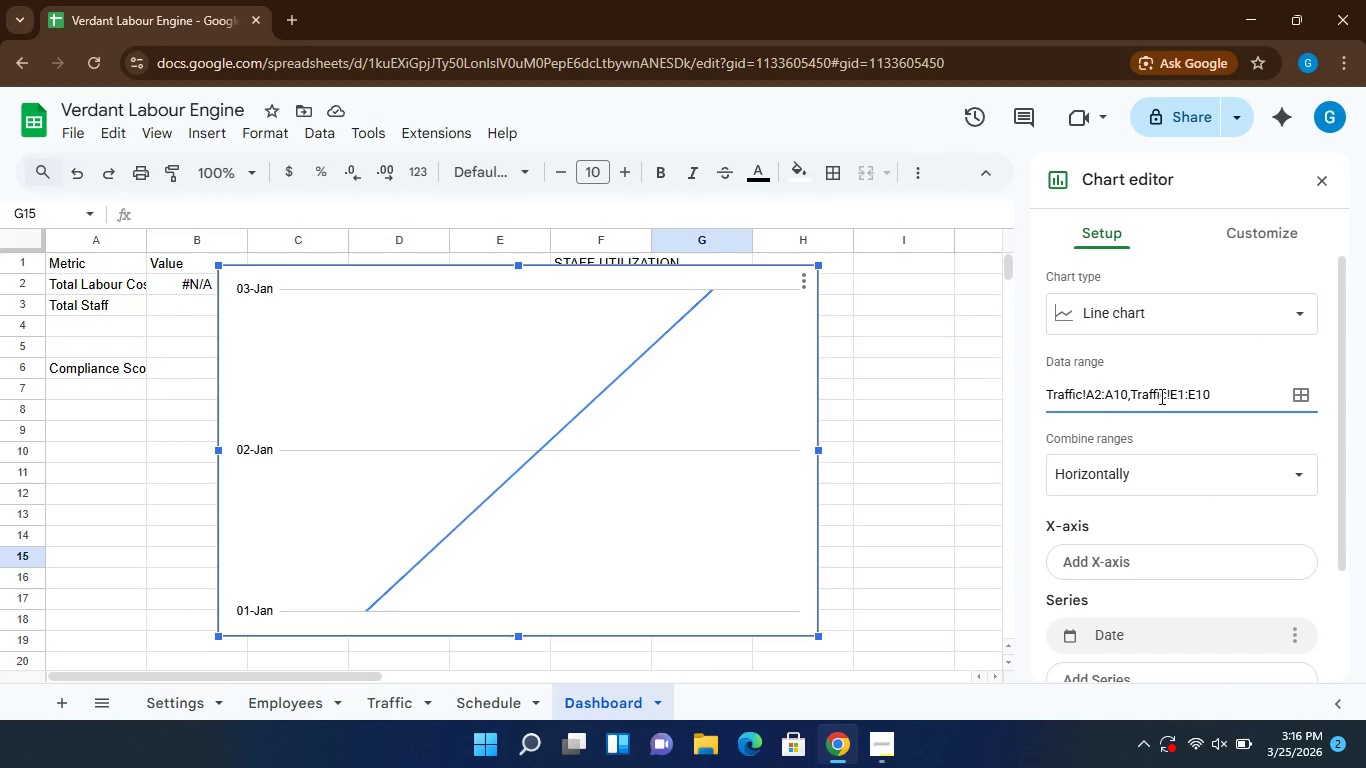 
wait(8.55)
 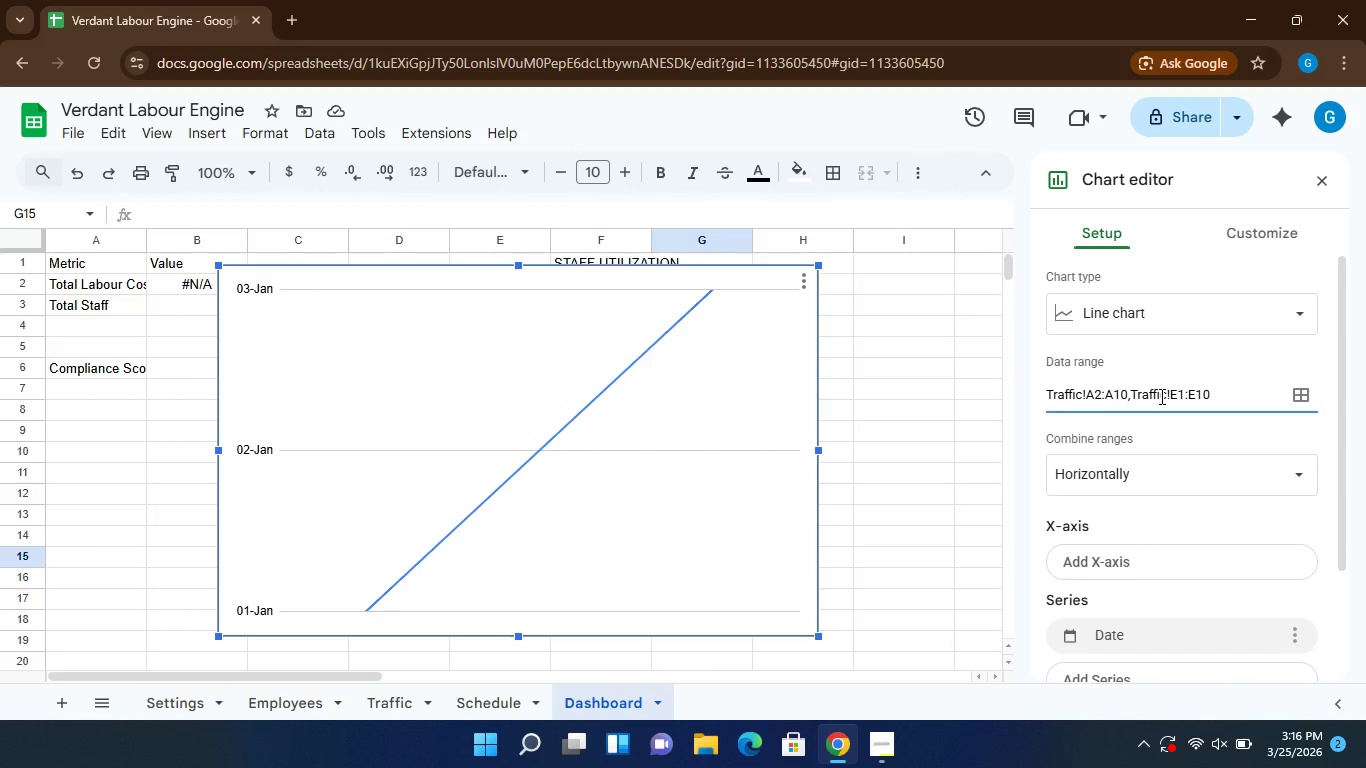 
left_click([398, 704])
 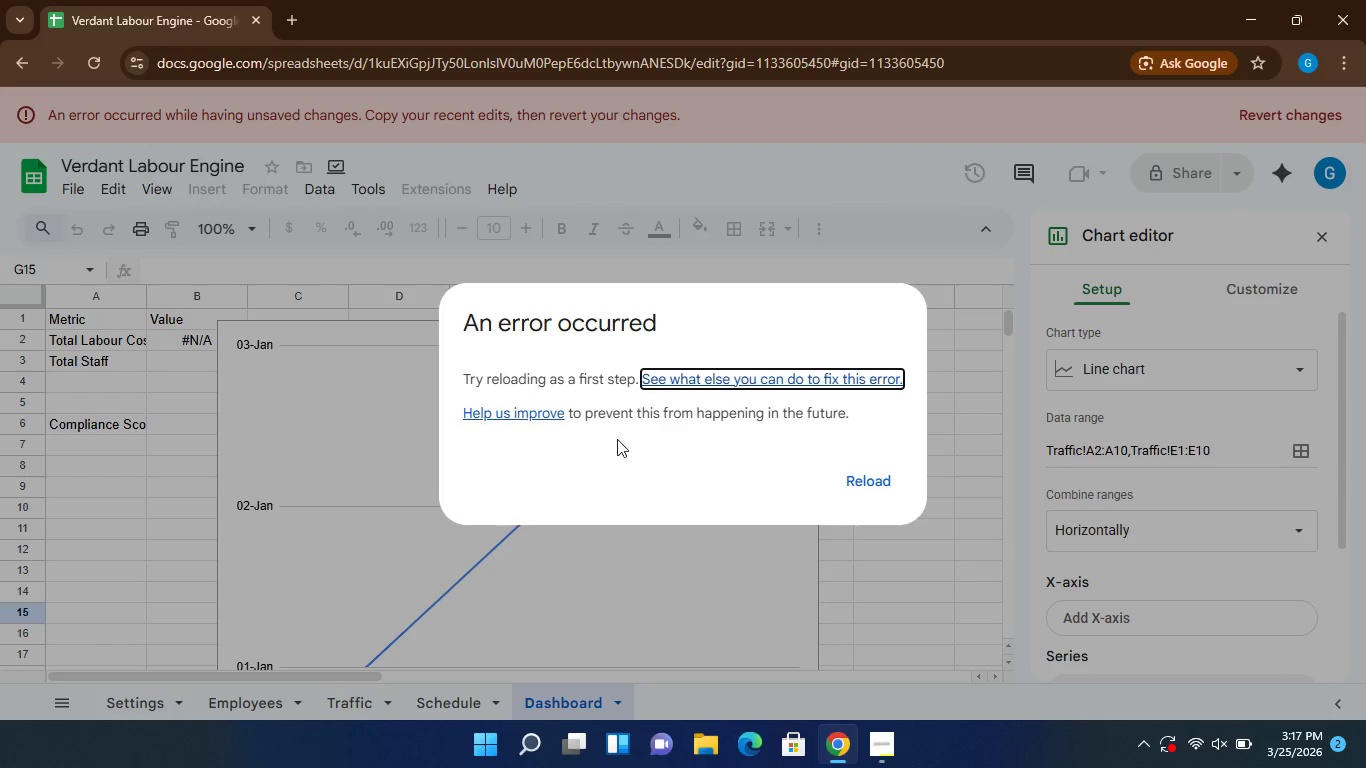 
wait(25.2)
 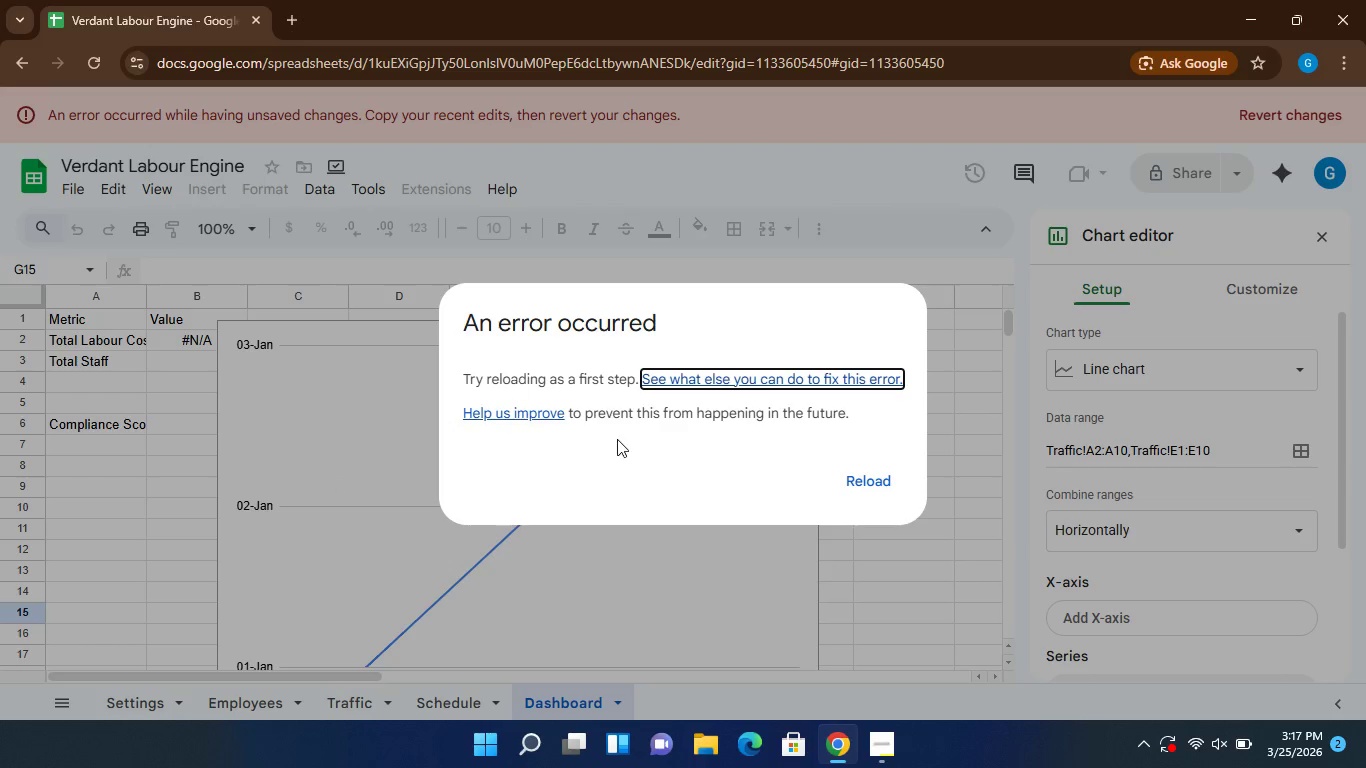 
left_click([972, 156])
 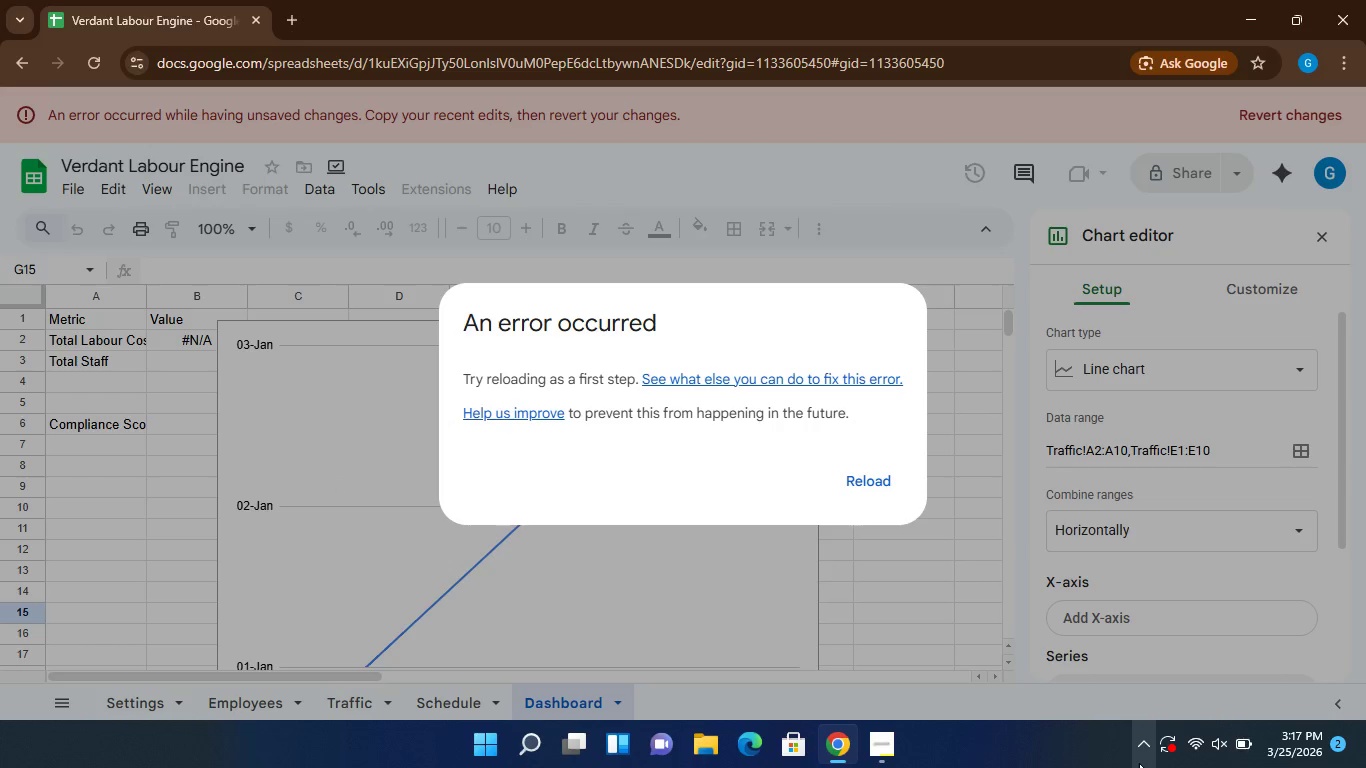 
left_click([1139, 763])
 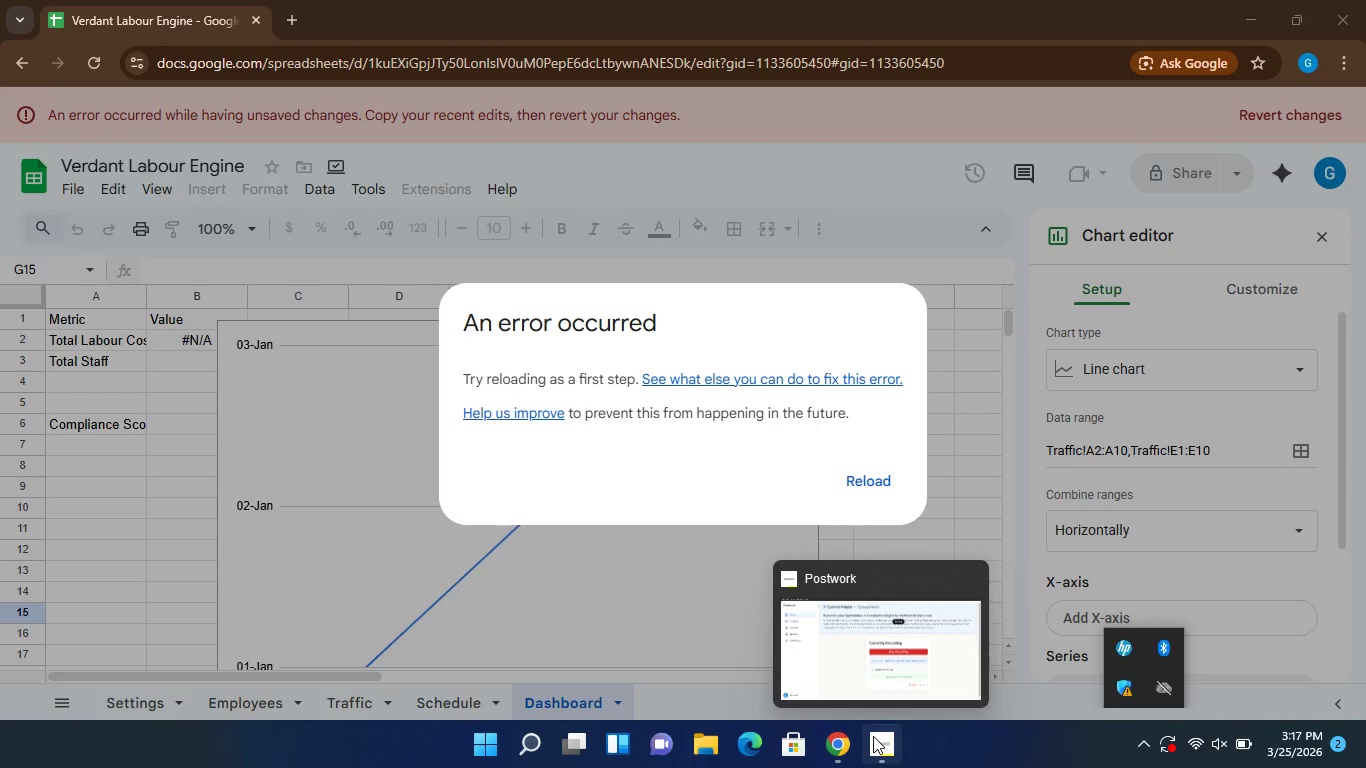 
left_click([881, 750])